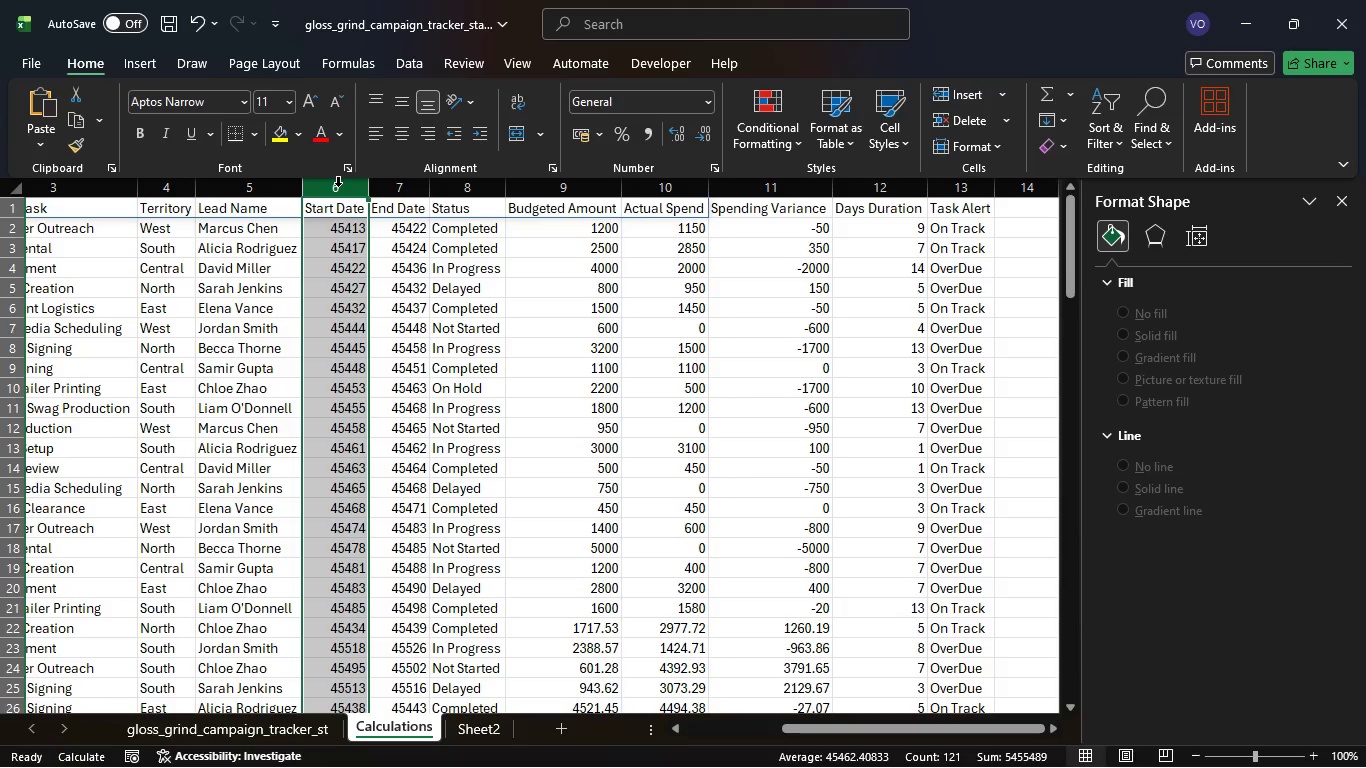 
wait(9.62)
 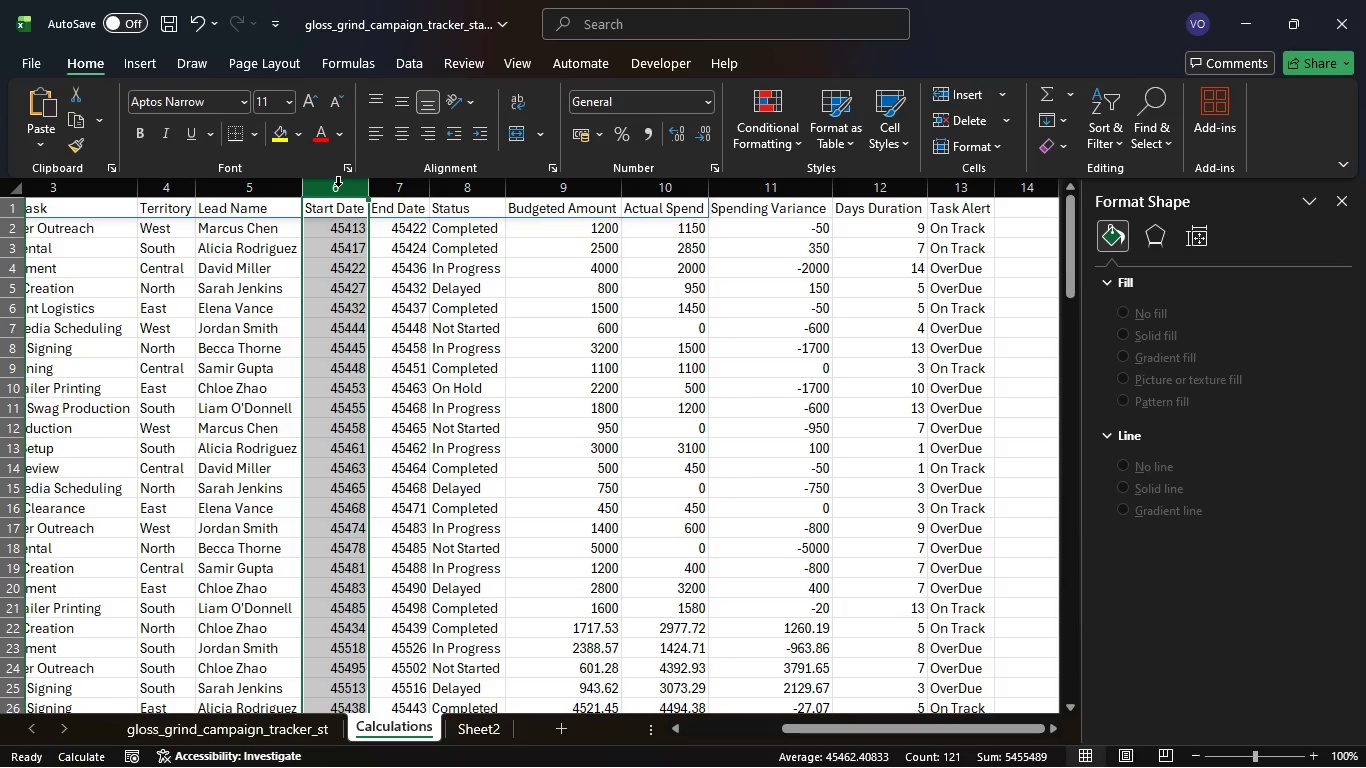 
left_click([388, 190])
 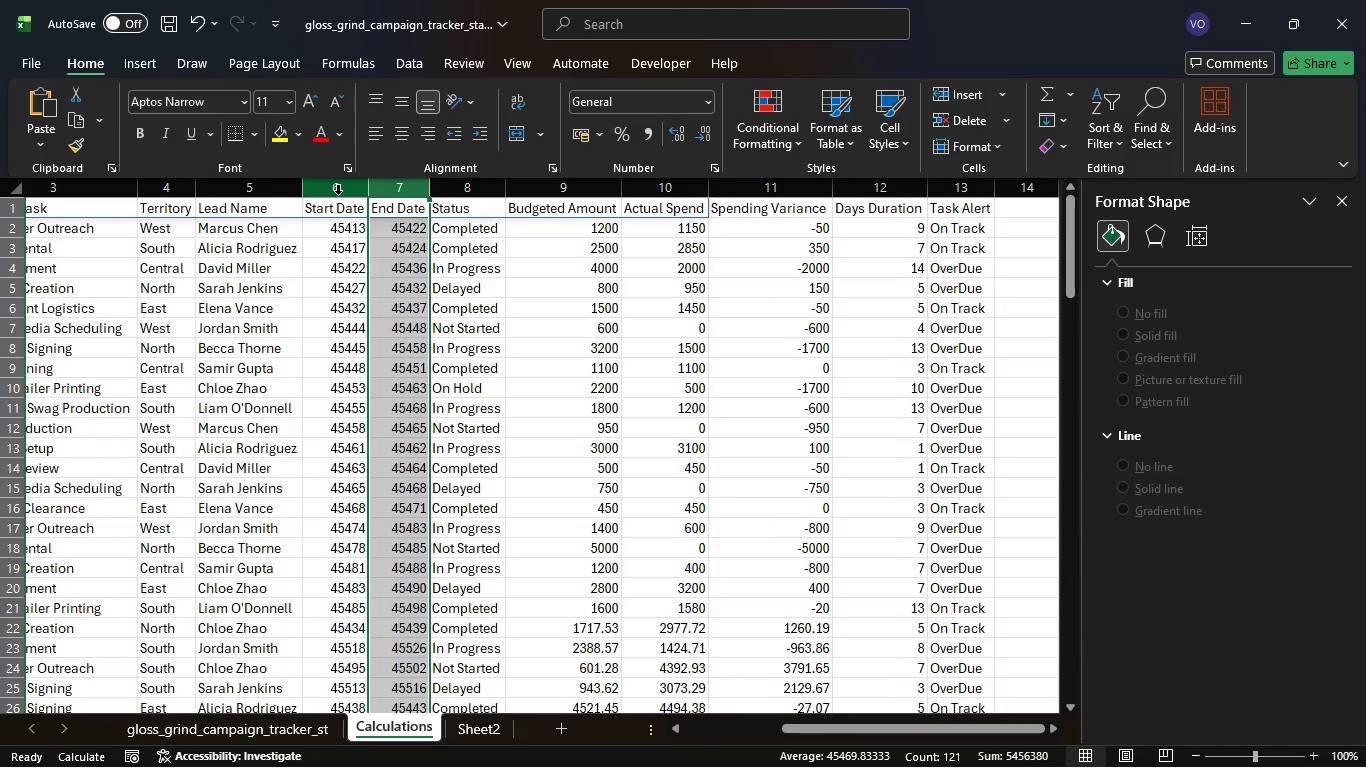 
left_click([338, 194])
 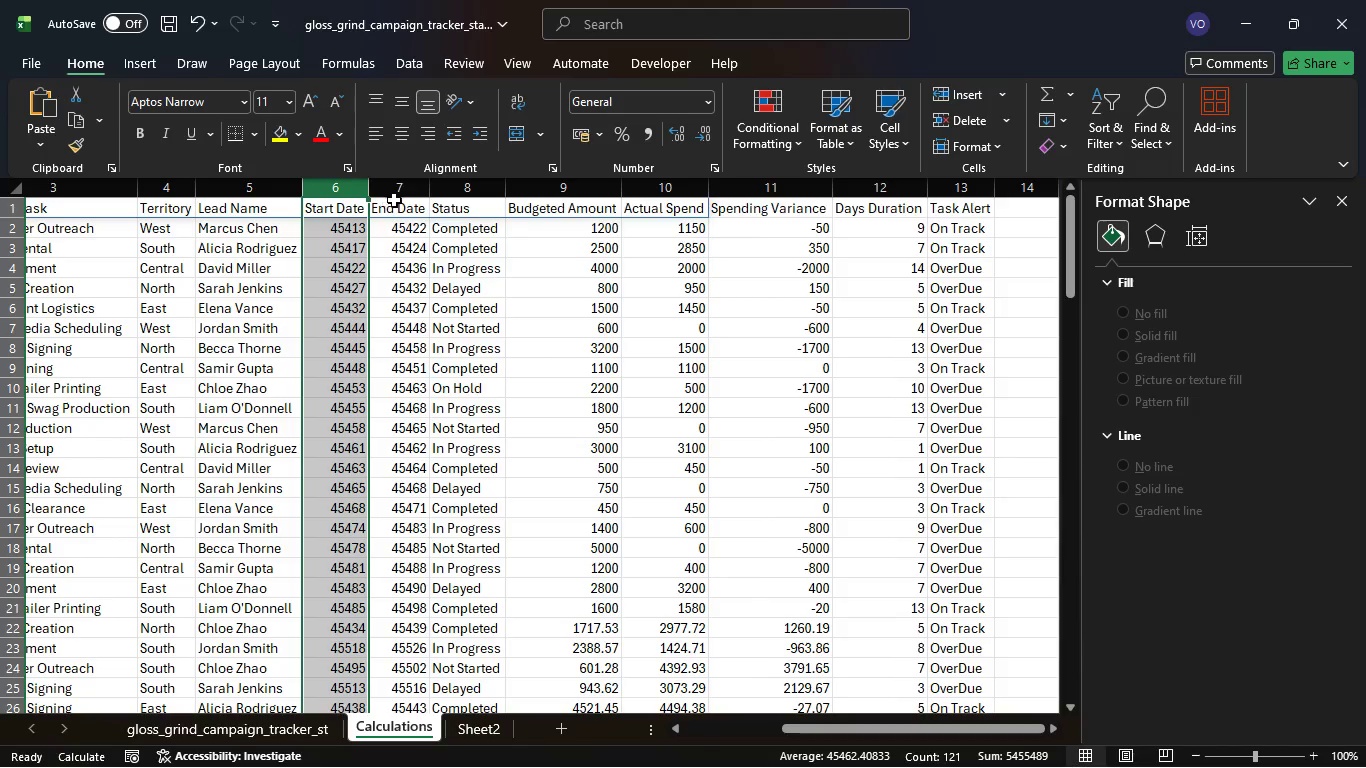 
double_click([406, 185])
 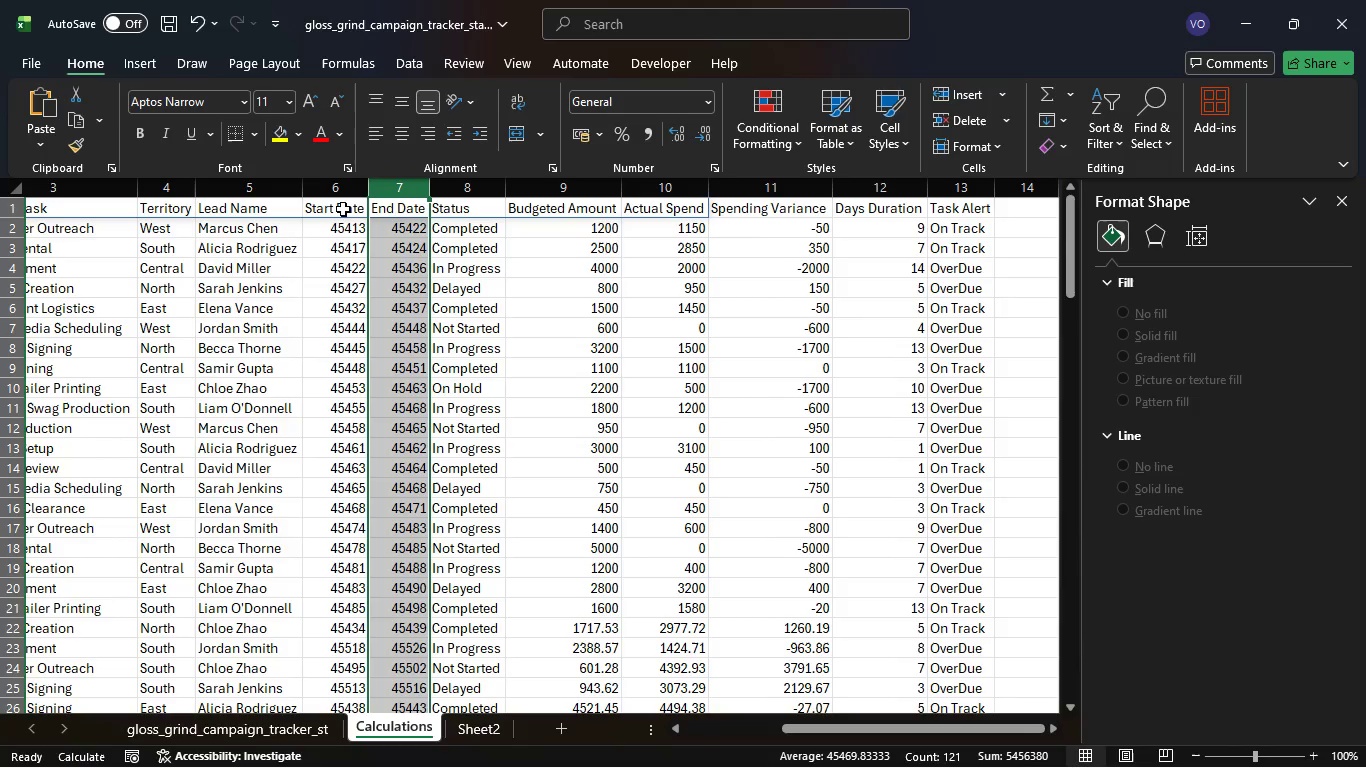 
left_click([342, 209])
 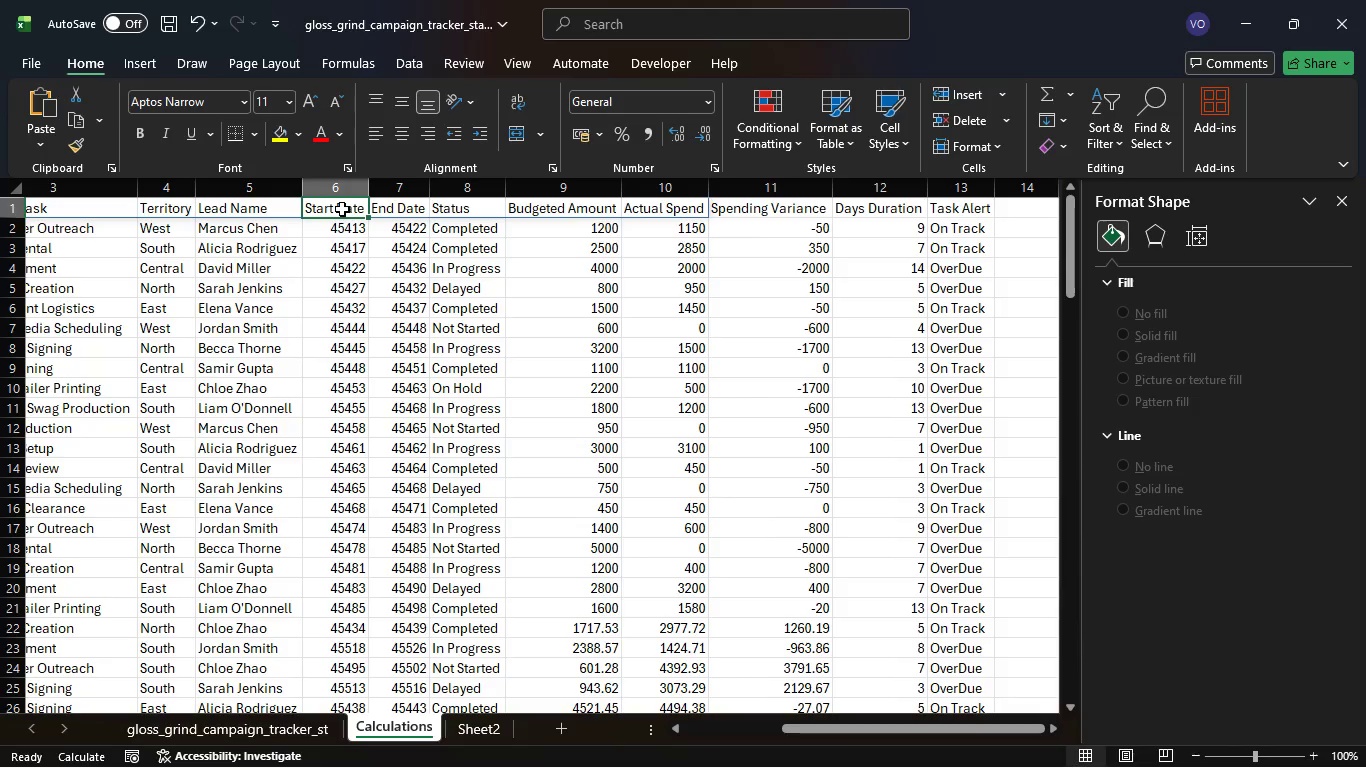 
wait(10.62)
 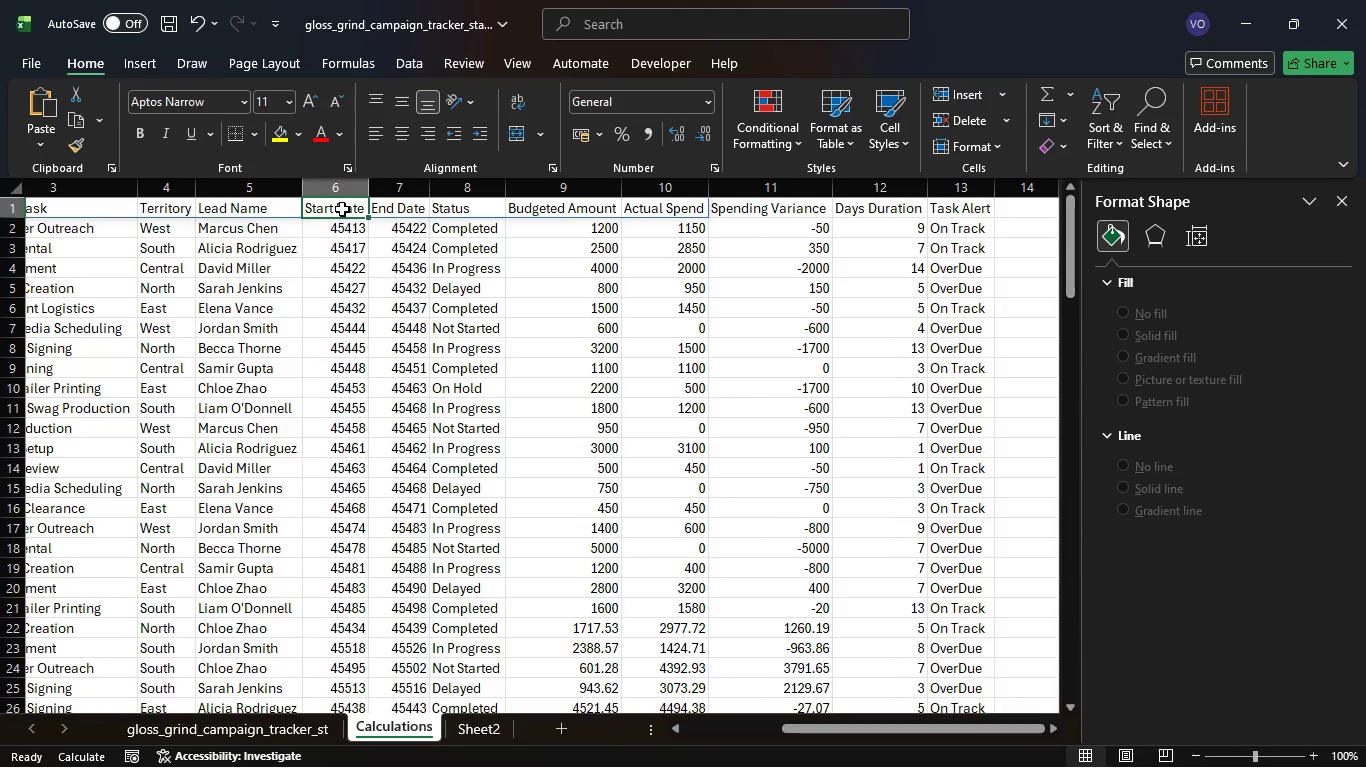 
left_click([342, 209])
 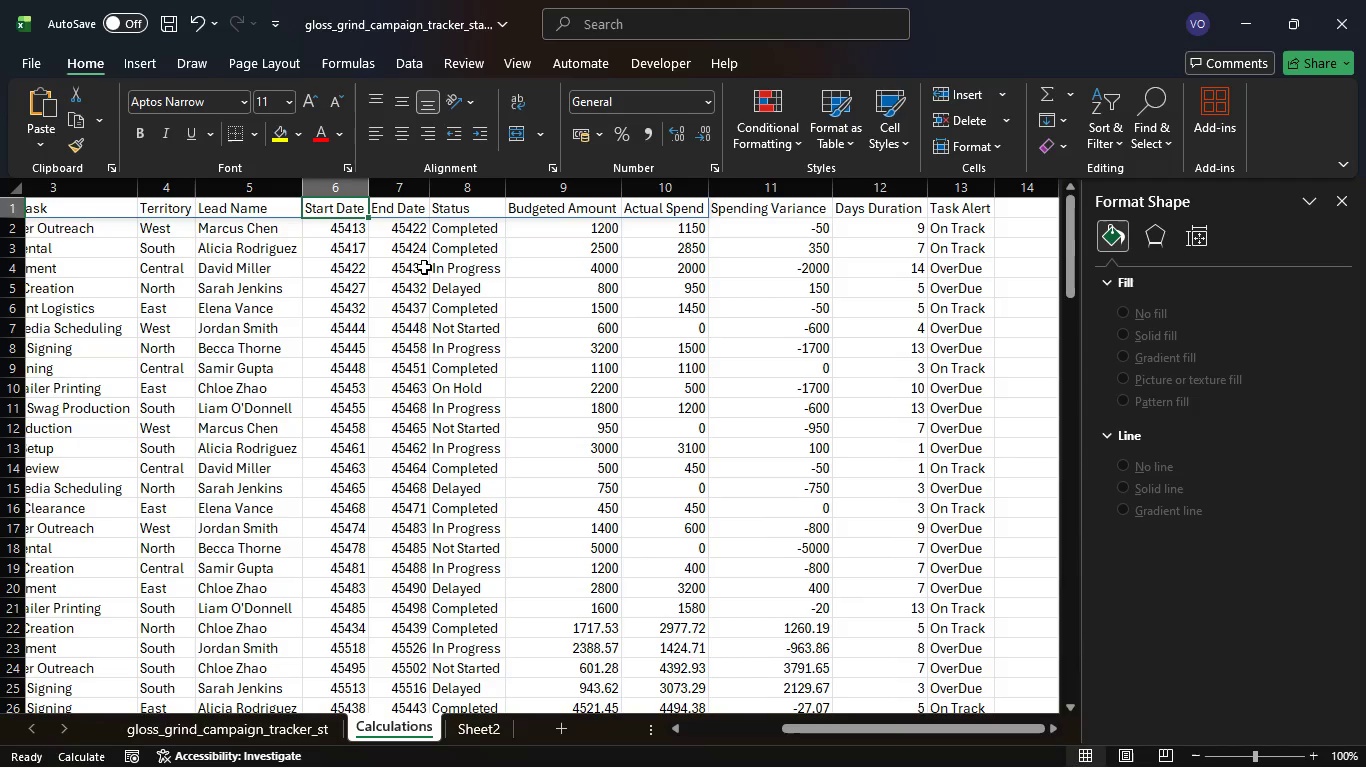 
wait(71.94)
 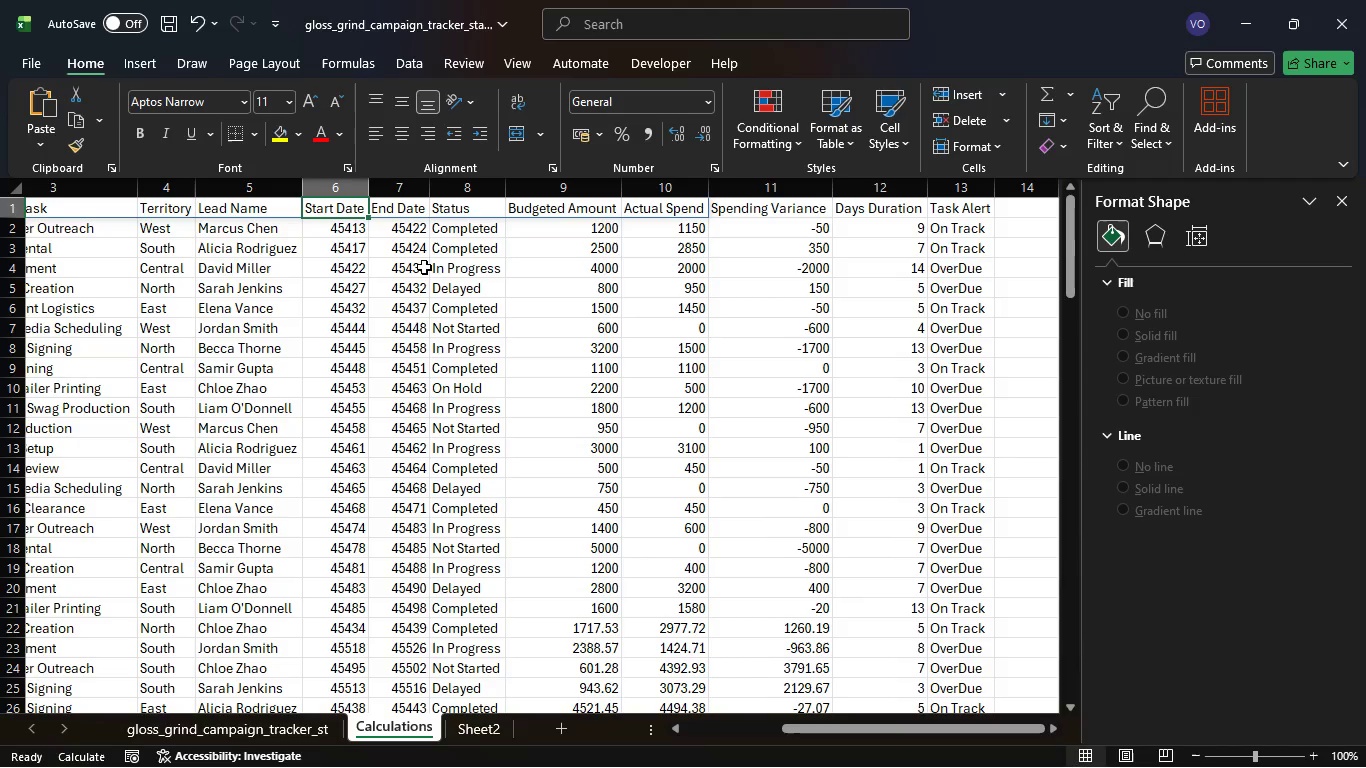 
left_click_drag(start_coordinate=[795, 732], to_coordinate=[738, 767])
 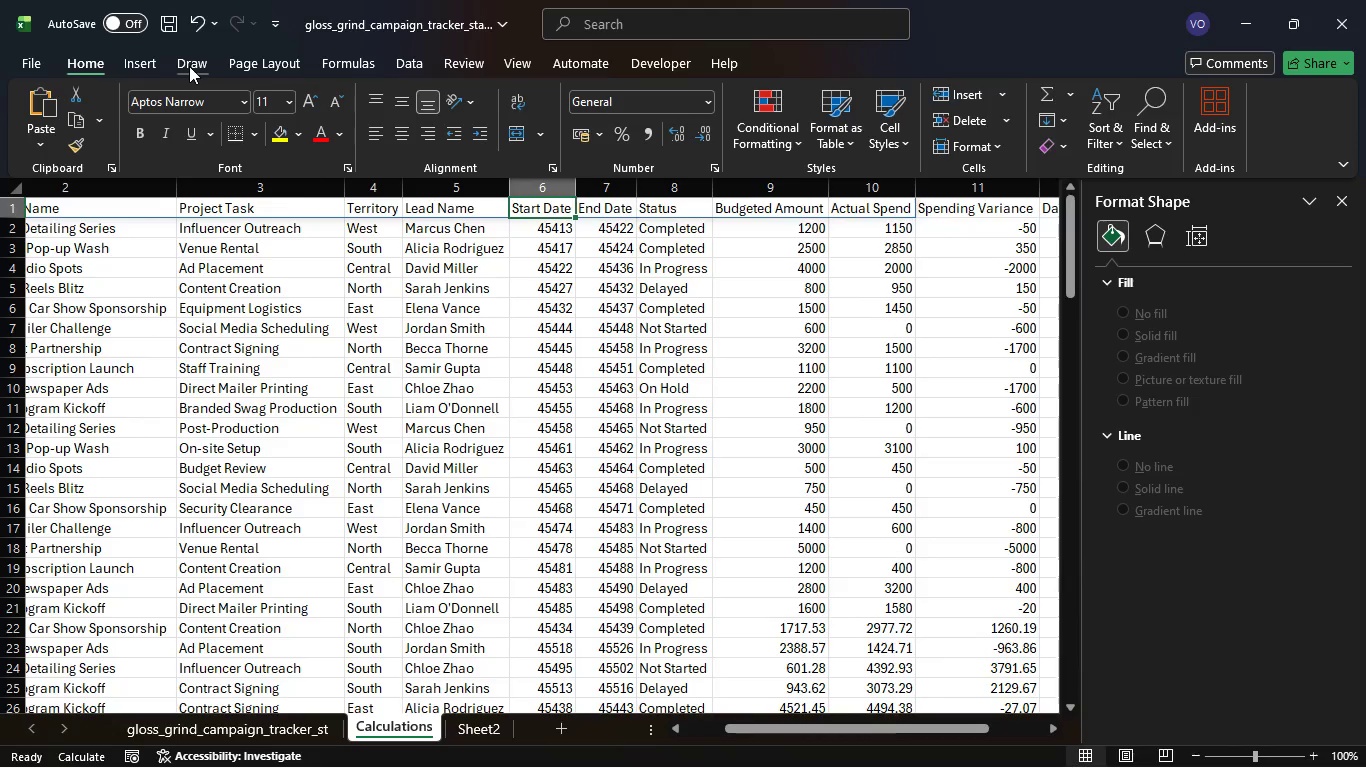 
left_click([140, 60])
 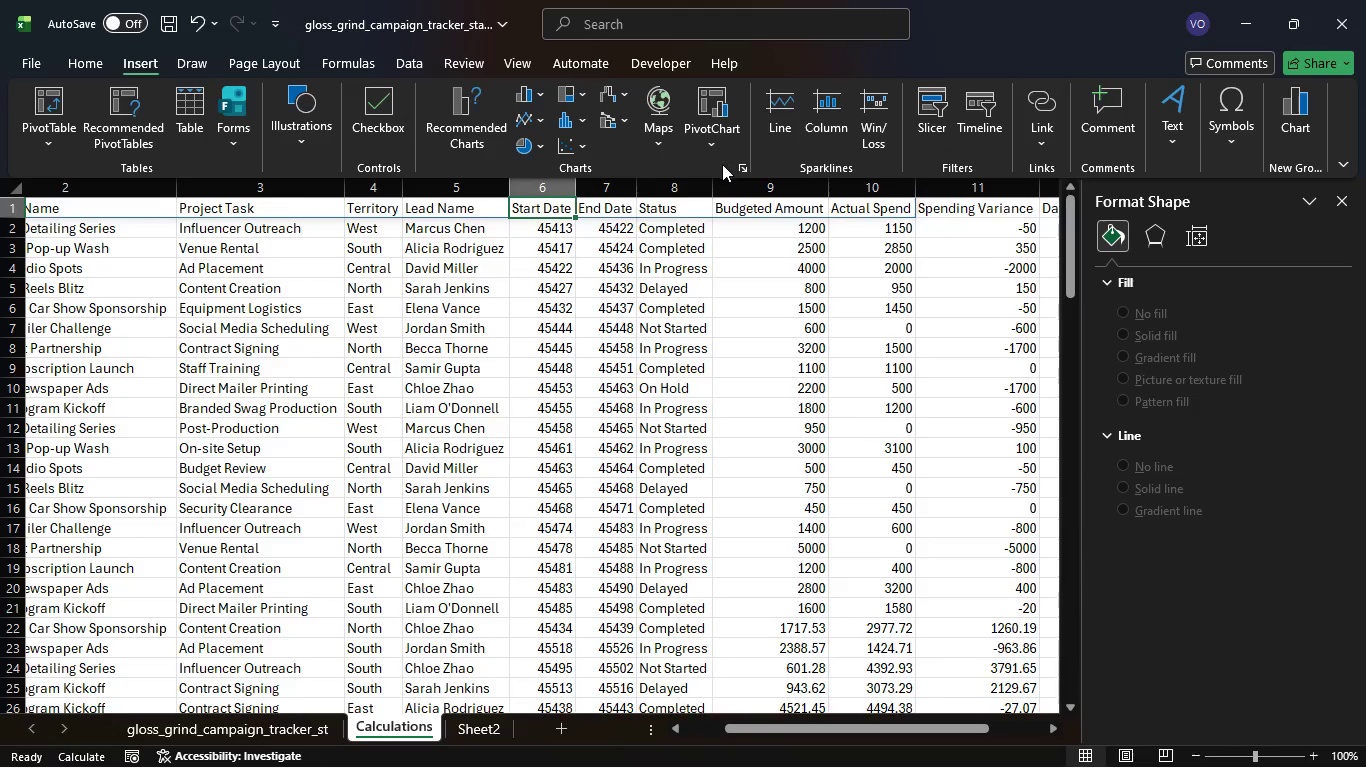 
left_click([740, 170])
 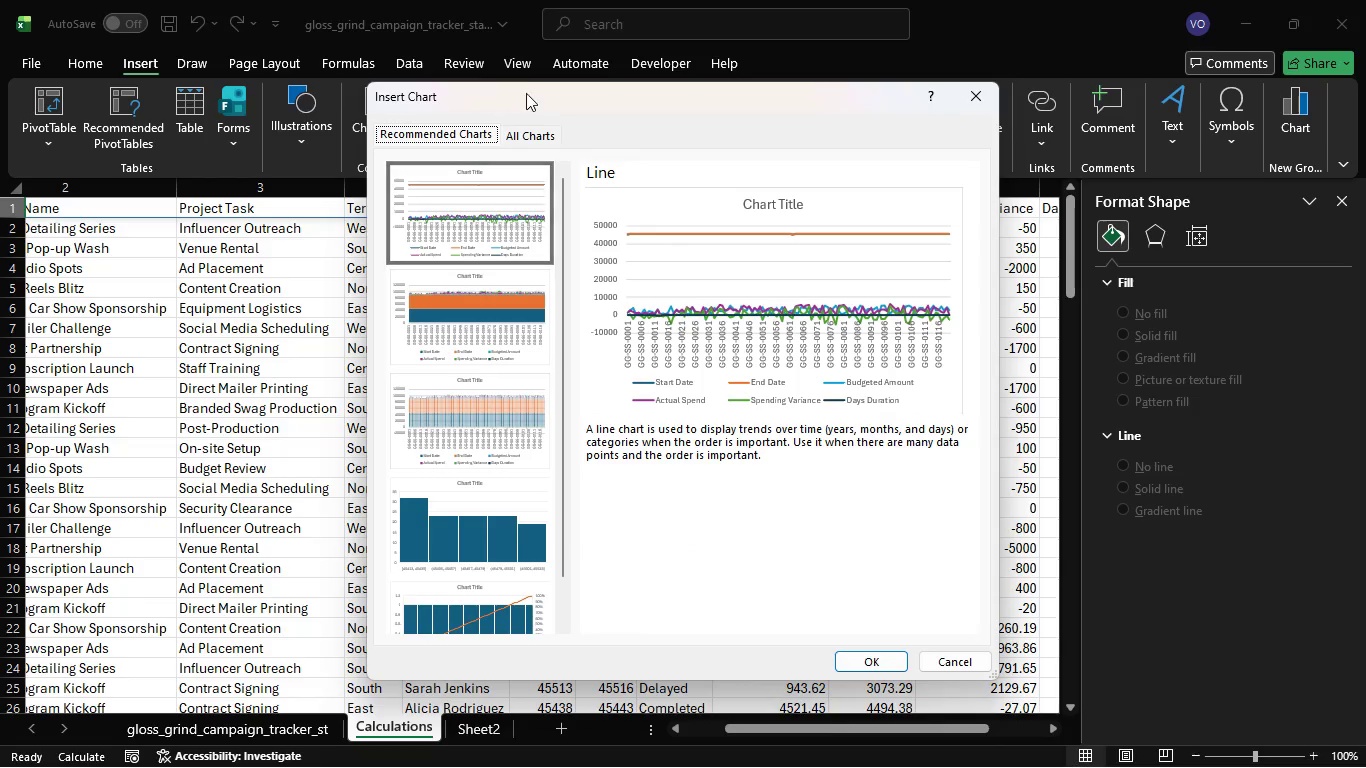 
left_click([524, 129])
 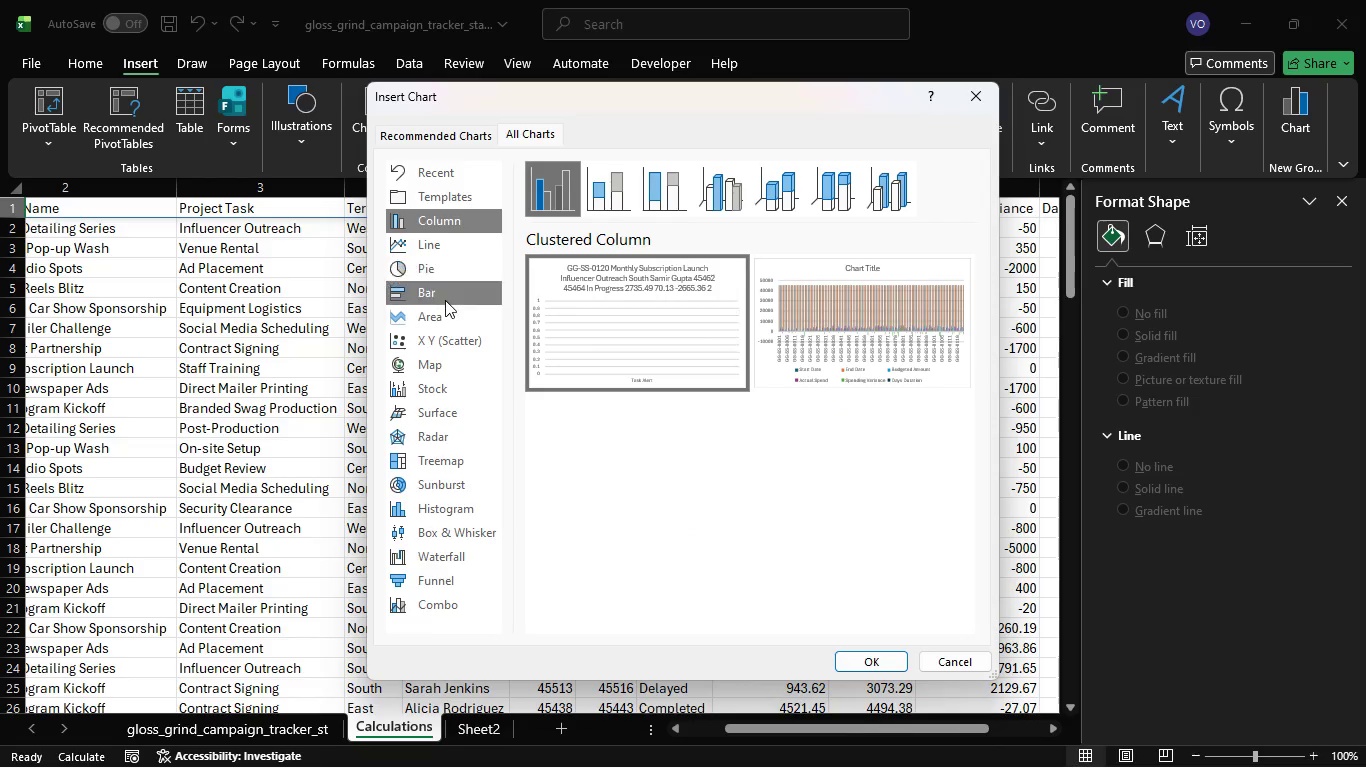 
left_click([445, 300])
 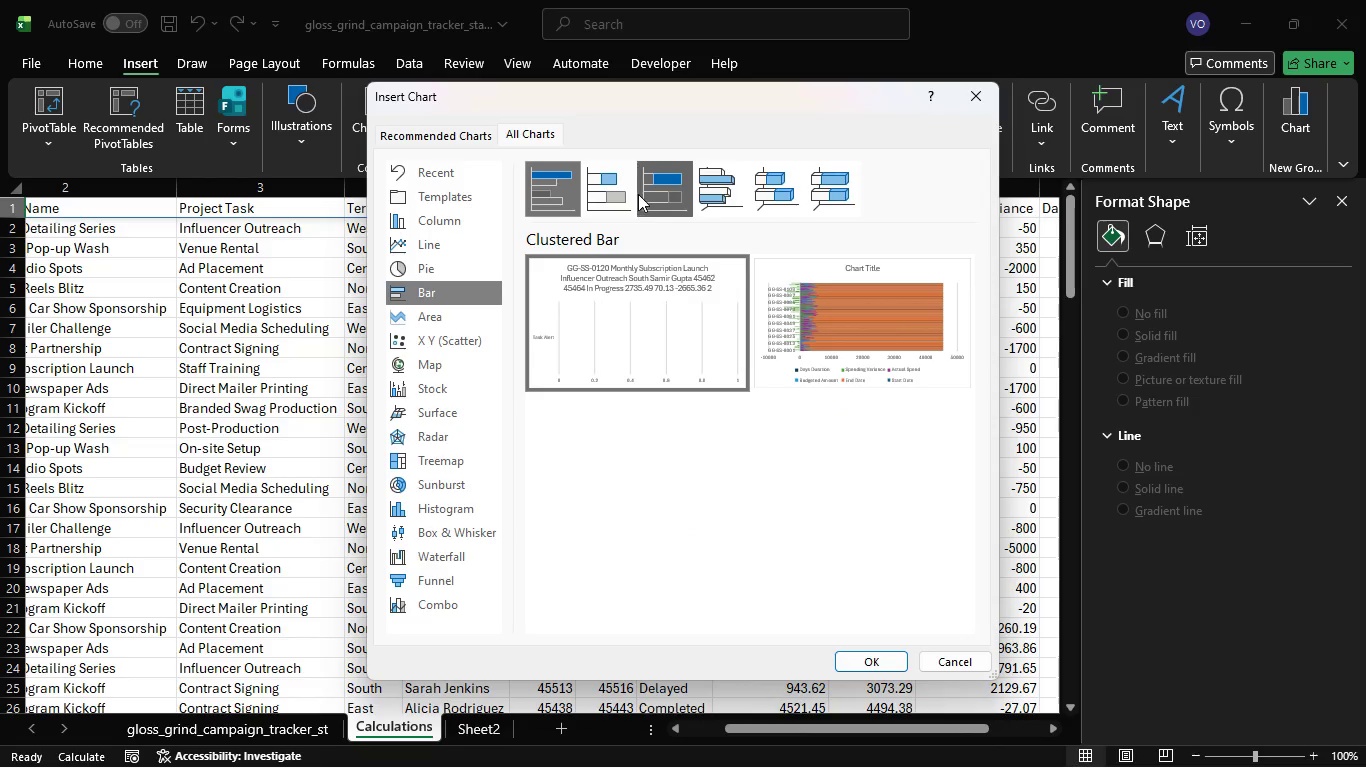 
left_click([619, 189])
 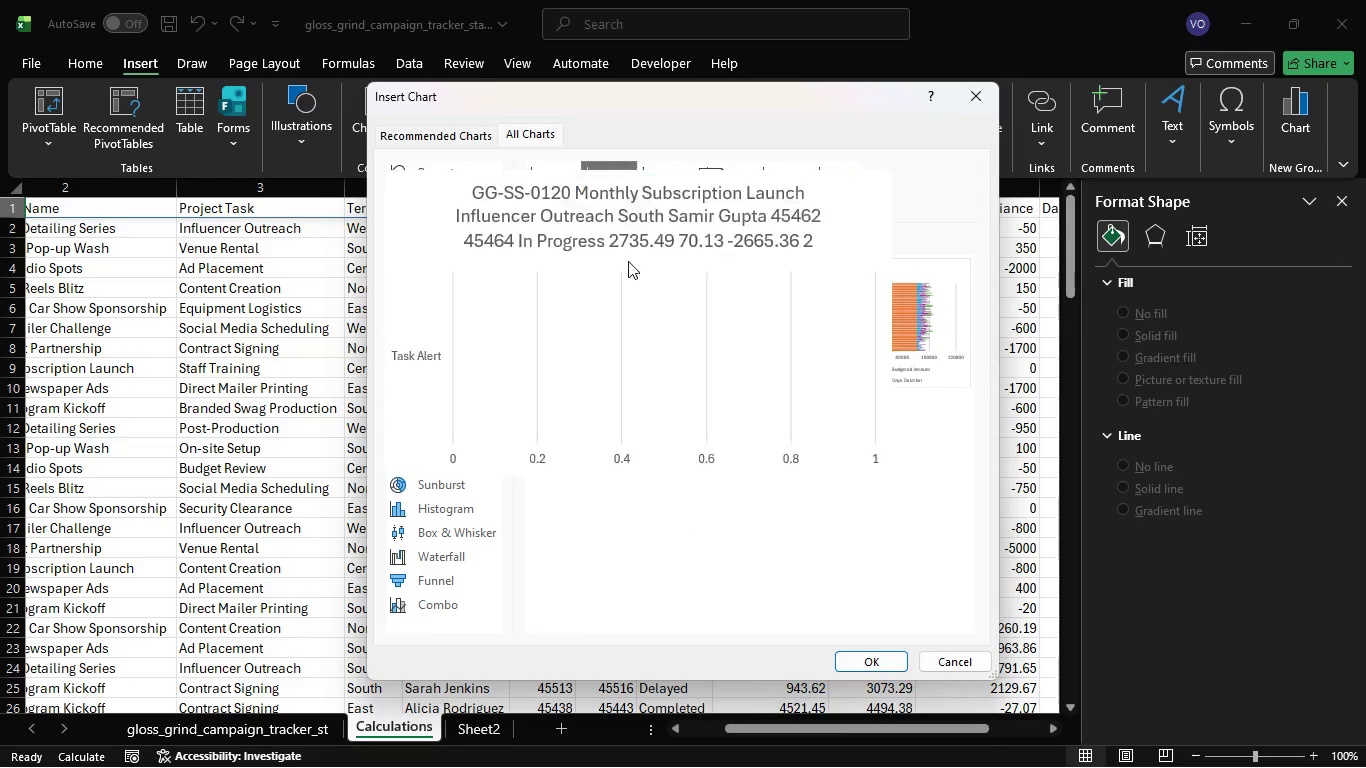 
left_click([888, 663])
 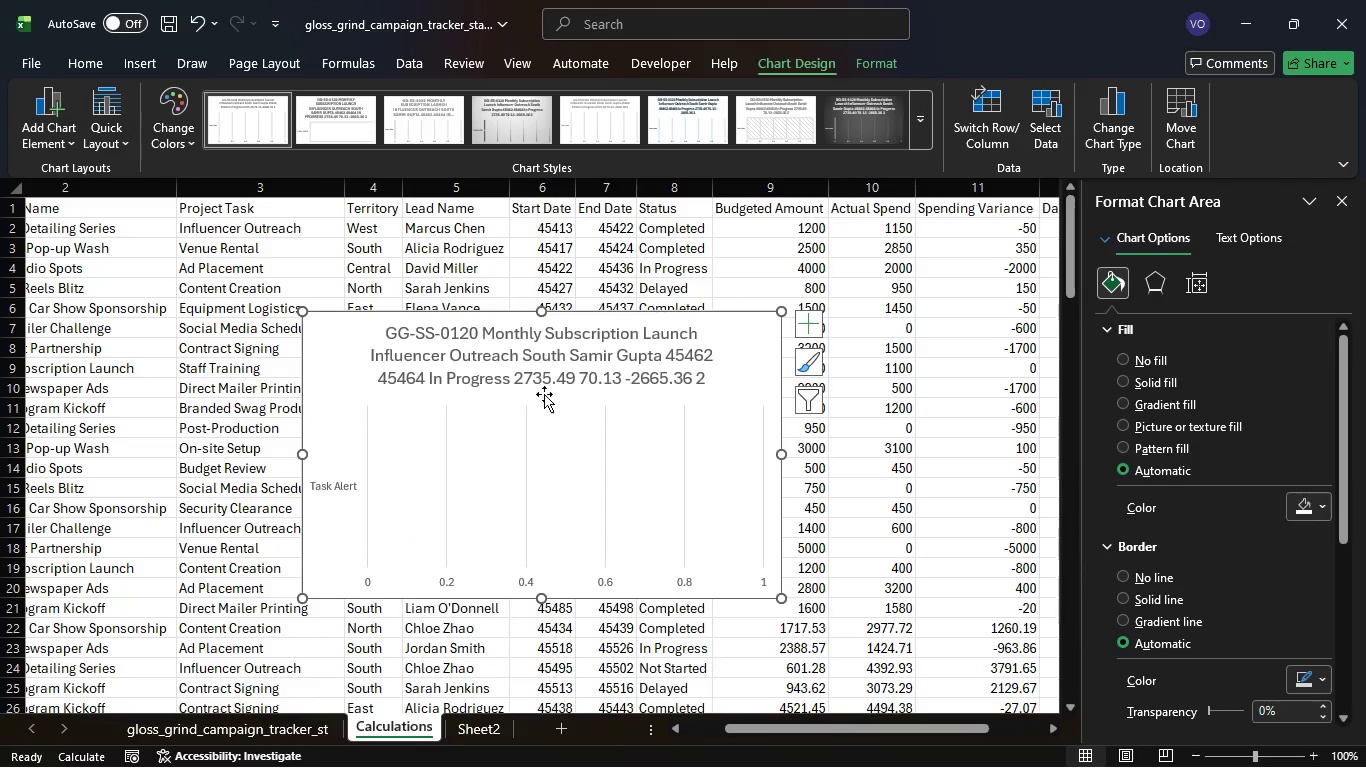 
right_click([747, 370])
 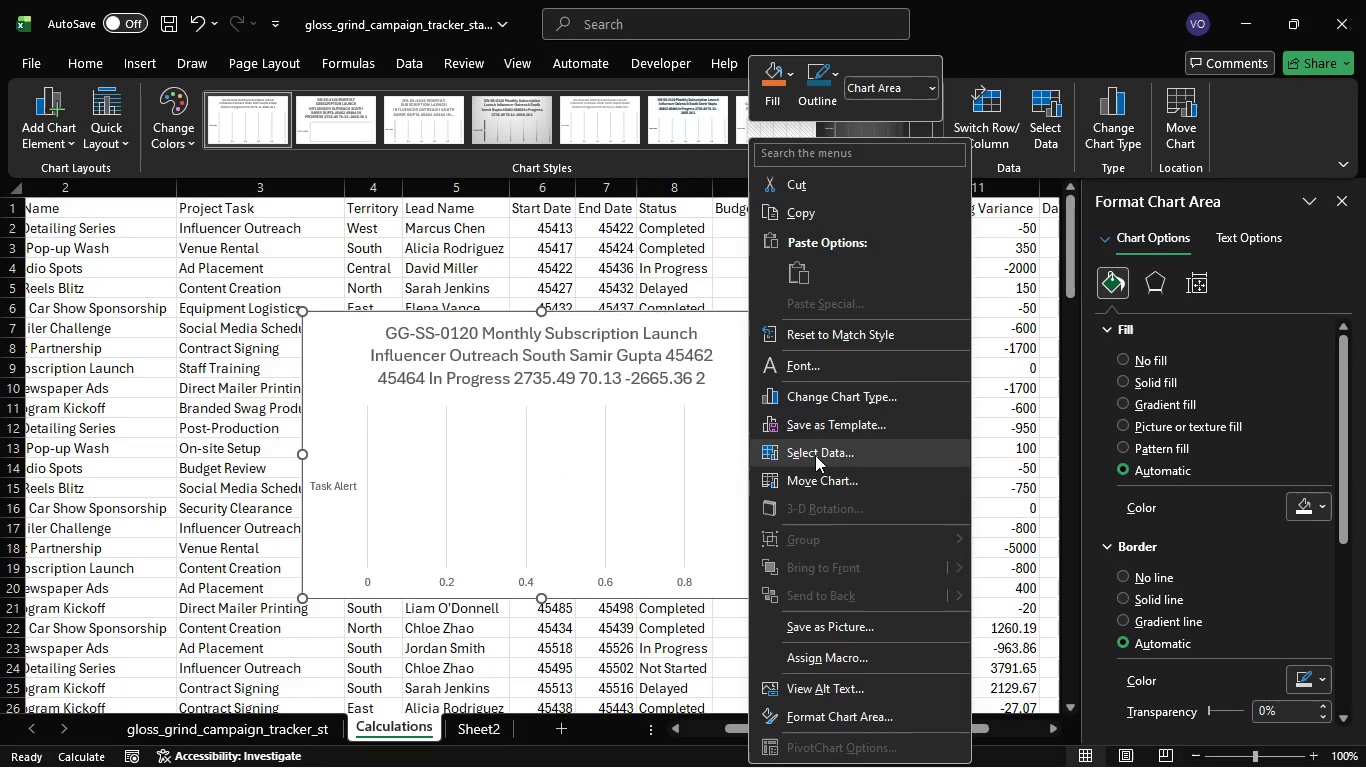 
left_click([814, 455])
 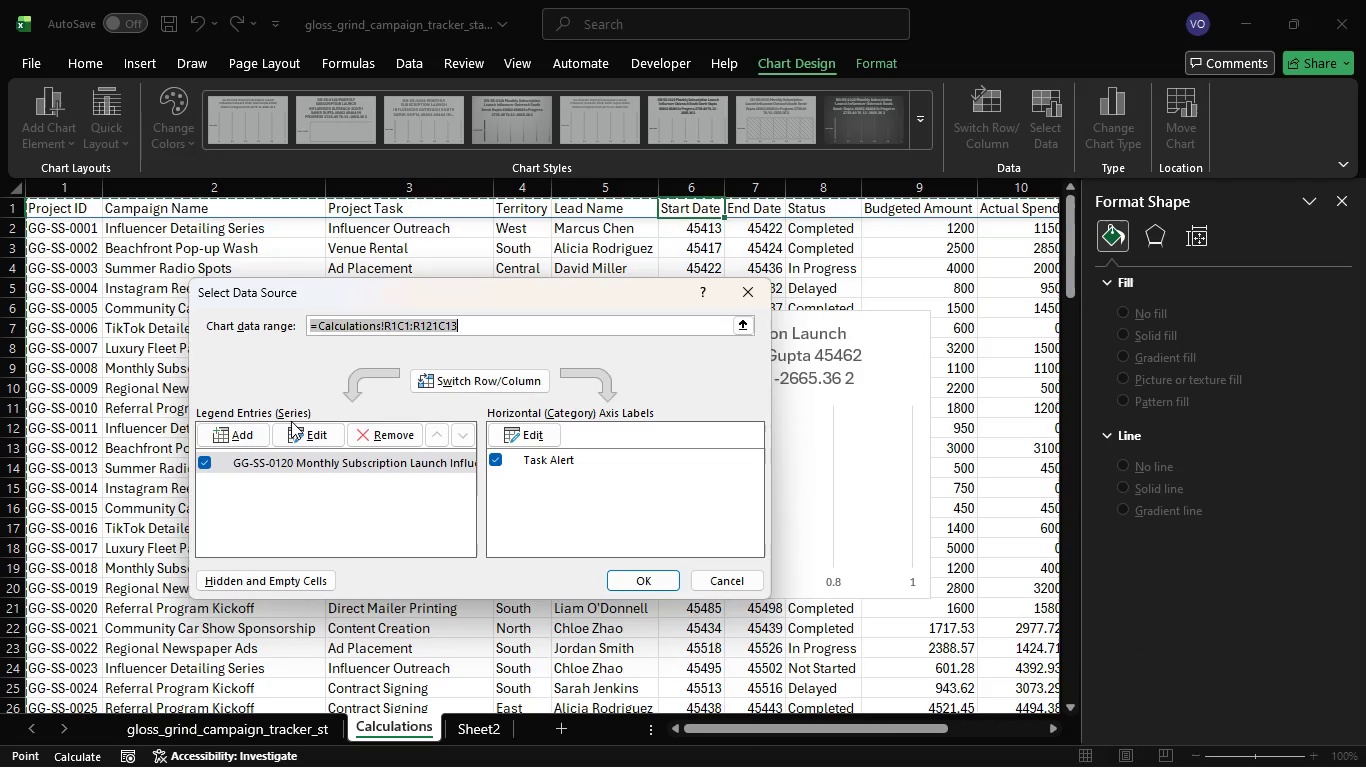 
left_click([240, 434])
 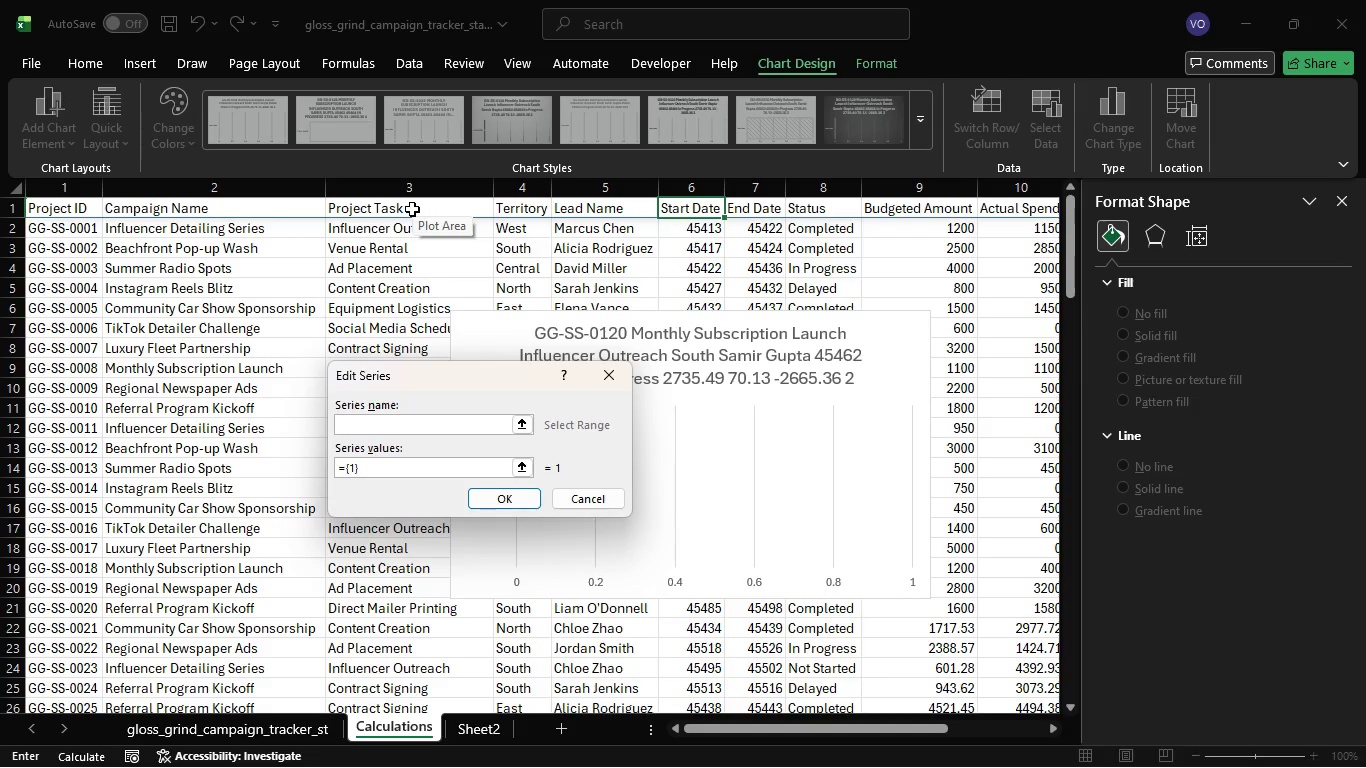 
wait(9.22)
 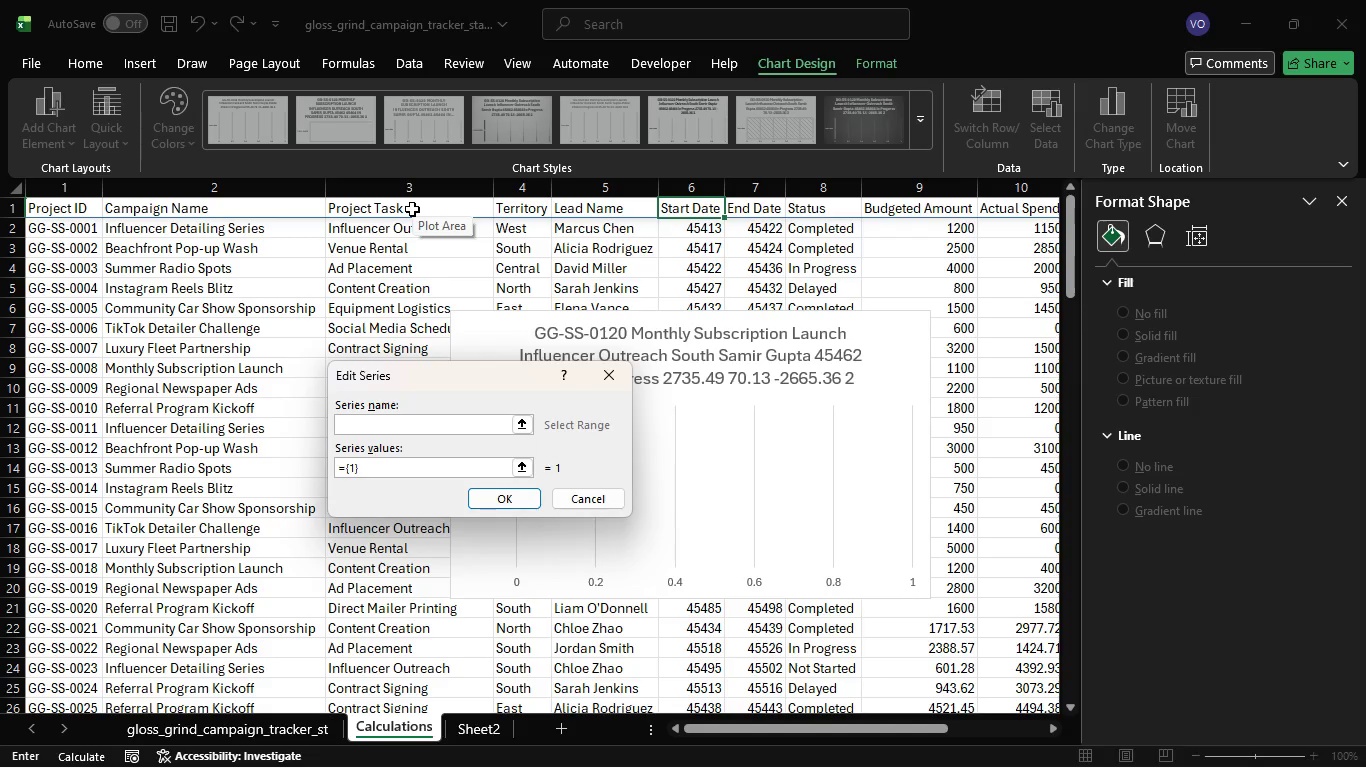 
left_click([698, 209])
 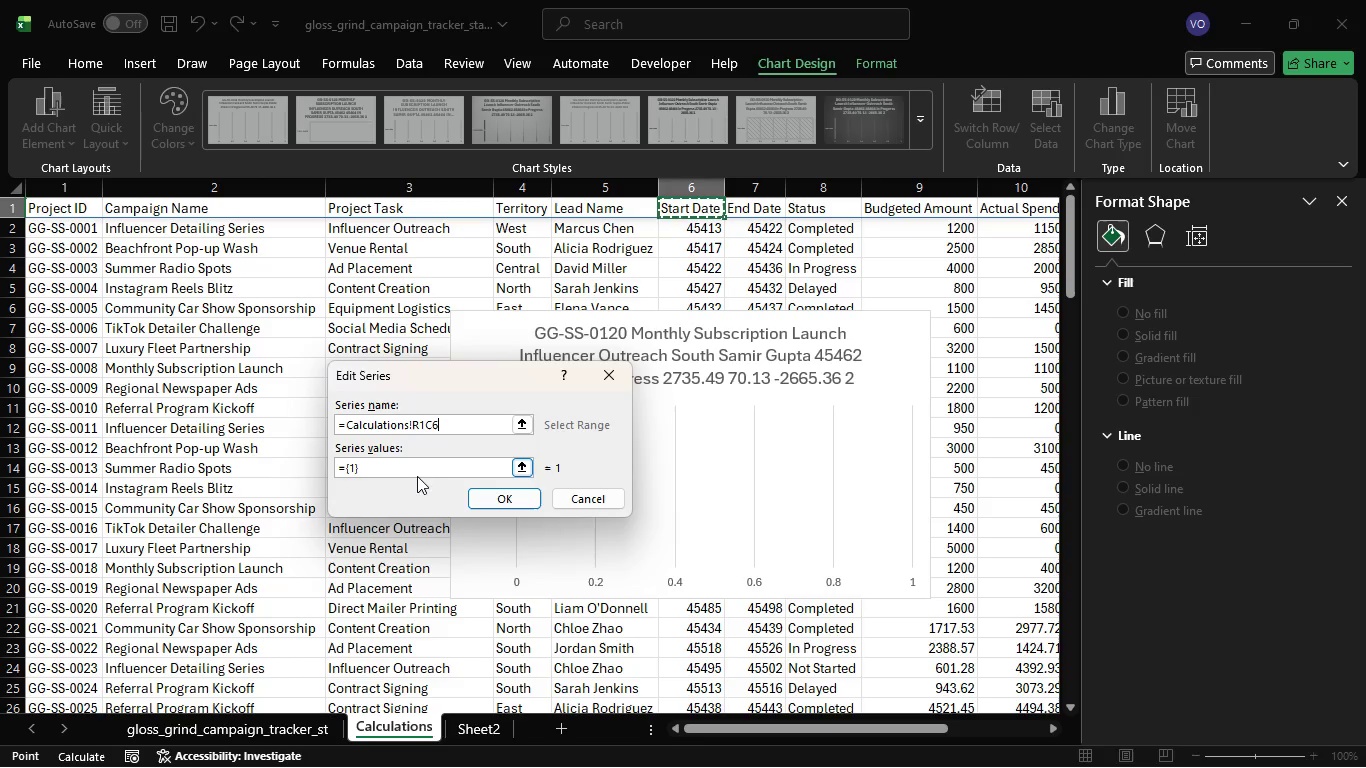 
left_click([425, 469])
 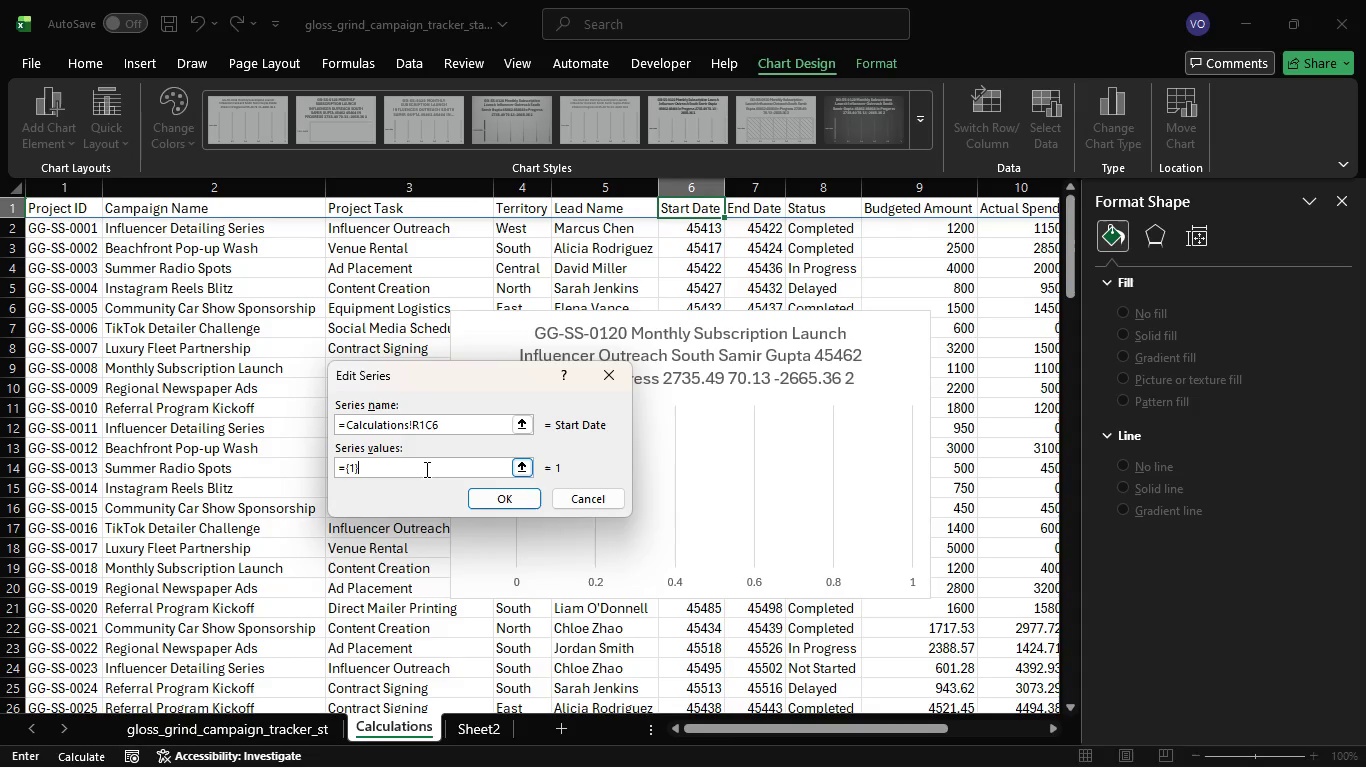 
wait(8.47)
 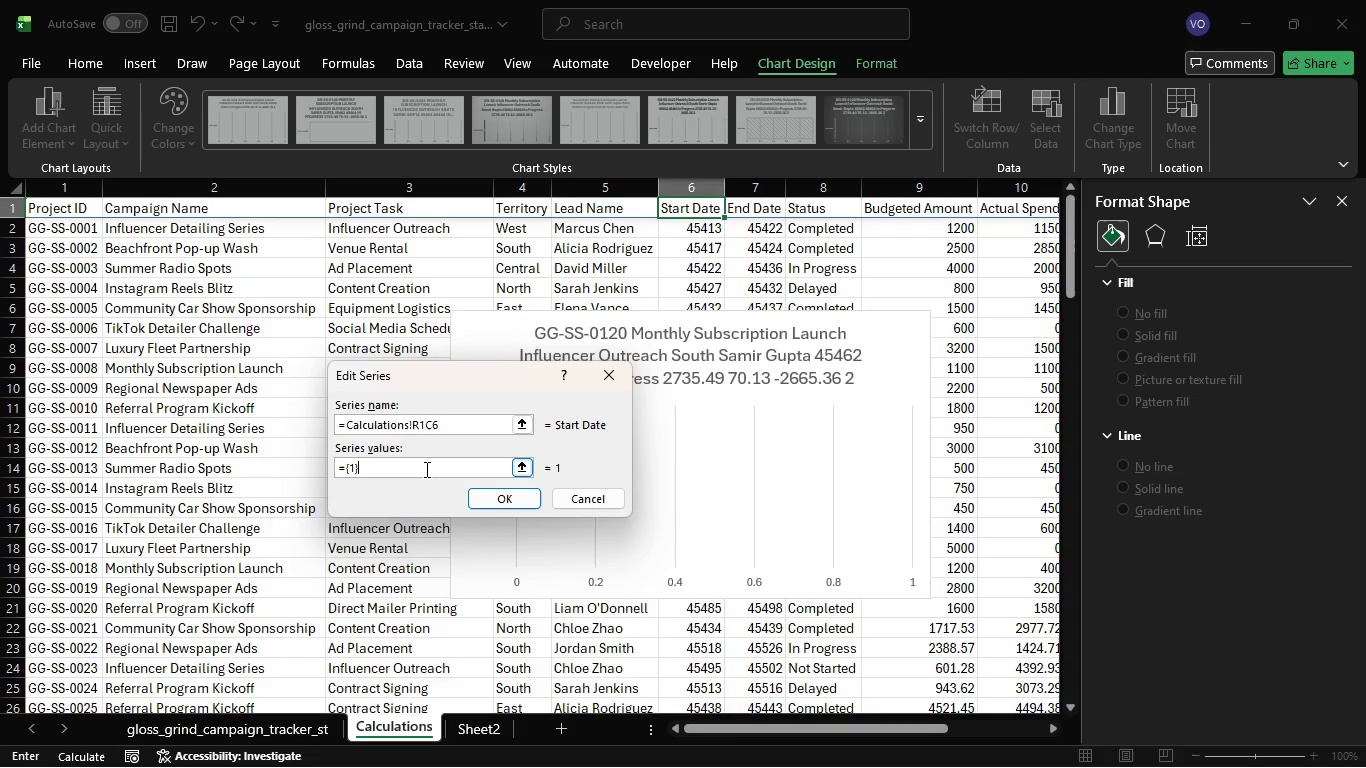 
left_click_drag(start_coordinate=[707, 227], to_coordinate=[704, 672])
 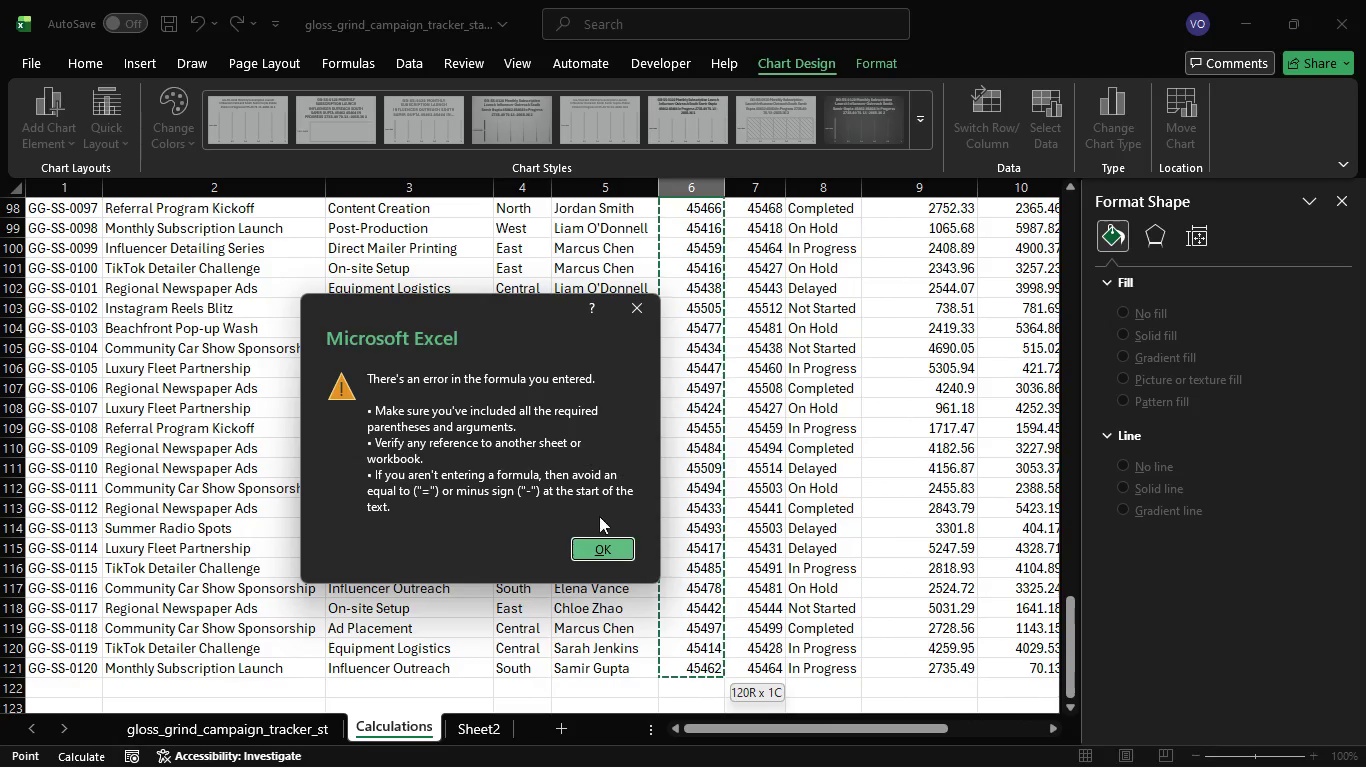 
left_click([609, 541])
 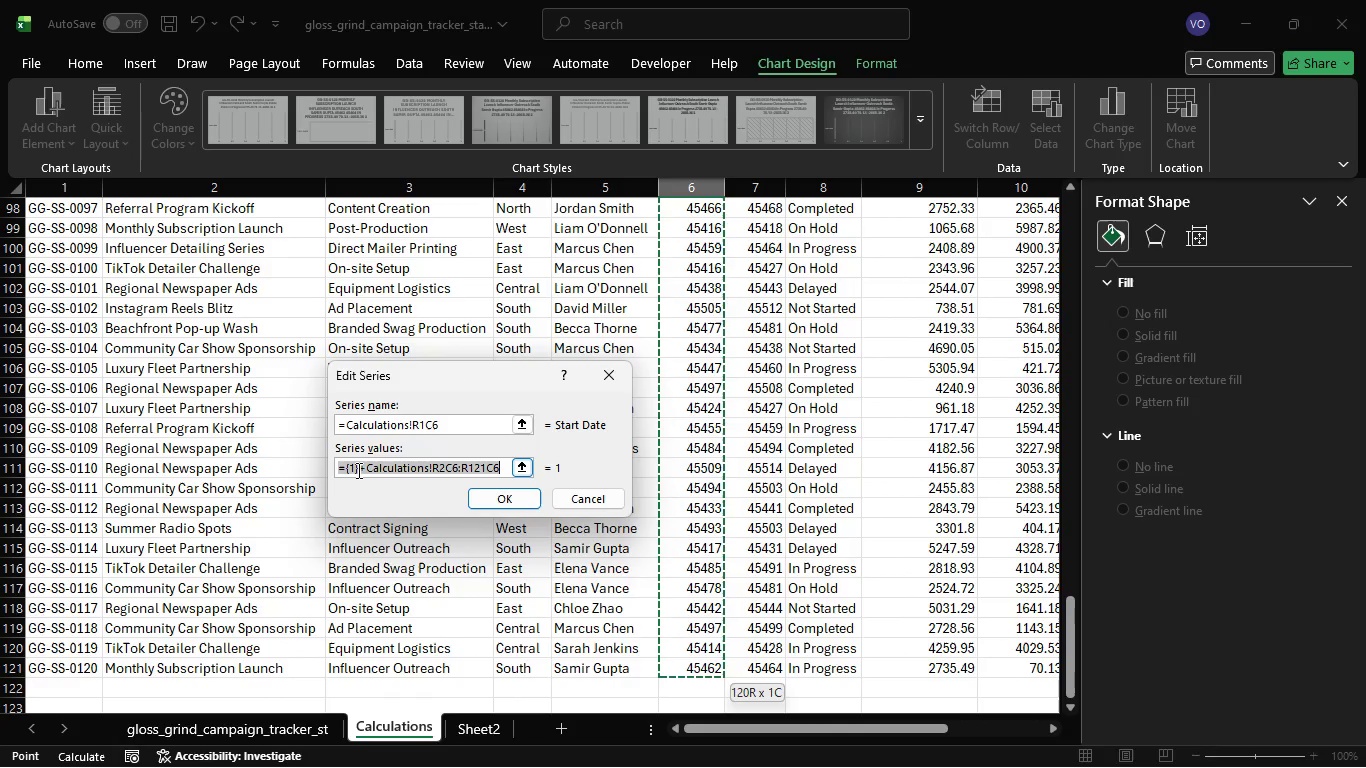 
left_click([357, 468])
 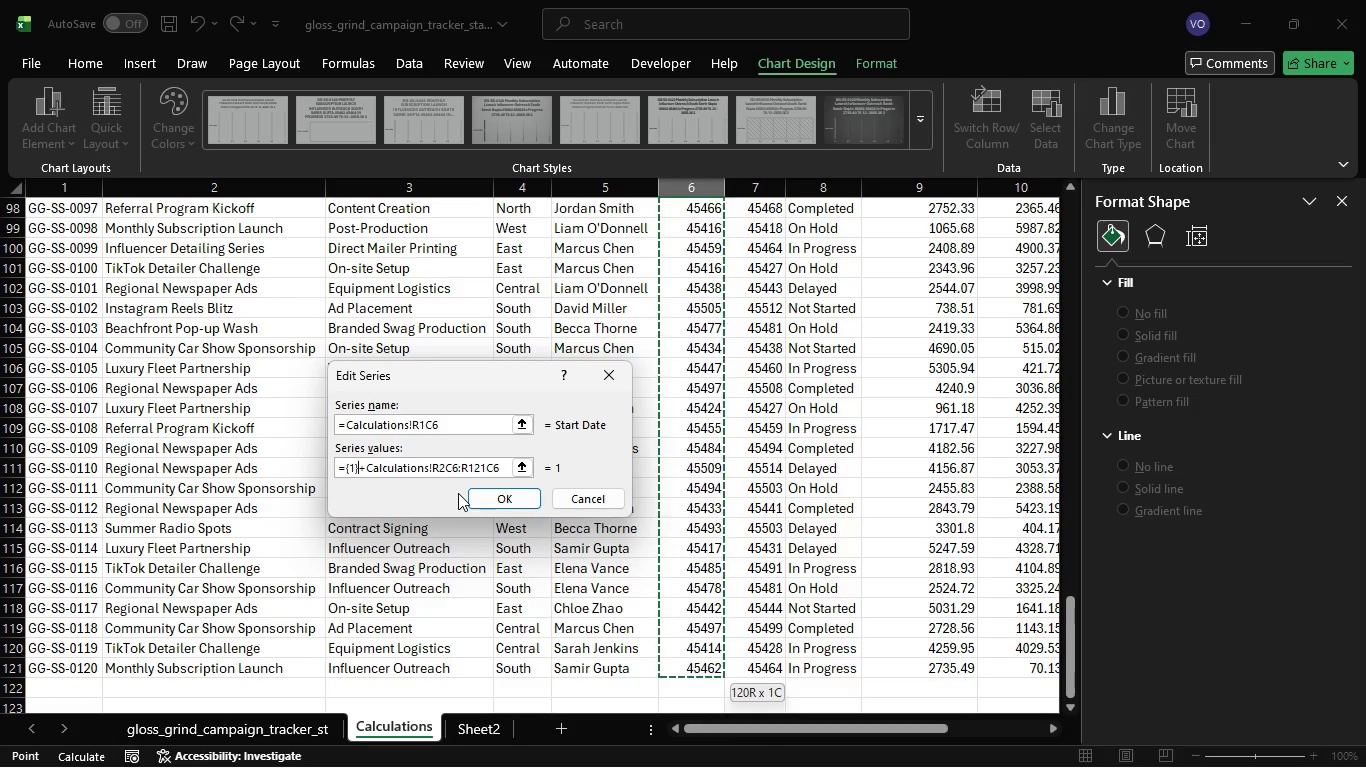 
wait(5.92)
 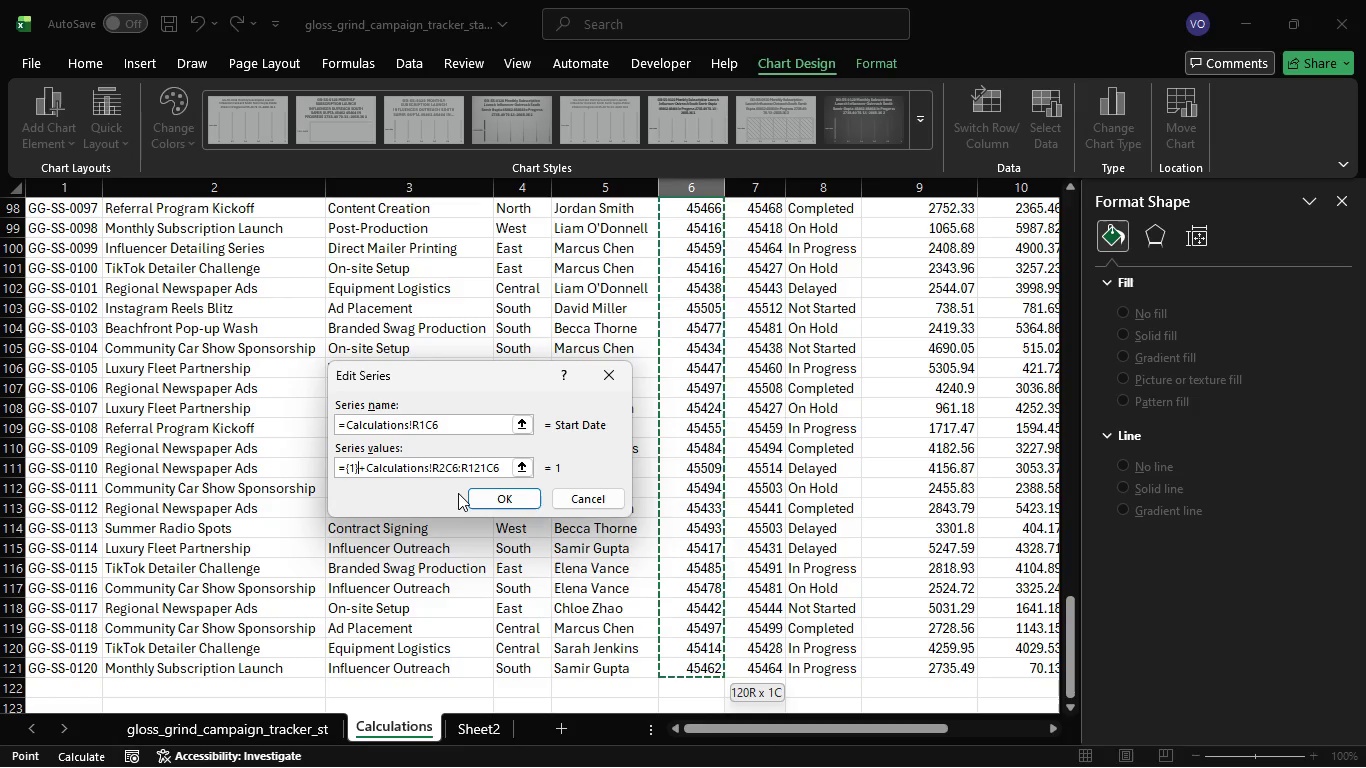 
key(Backspace)
 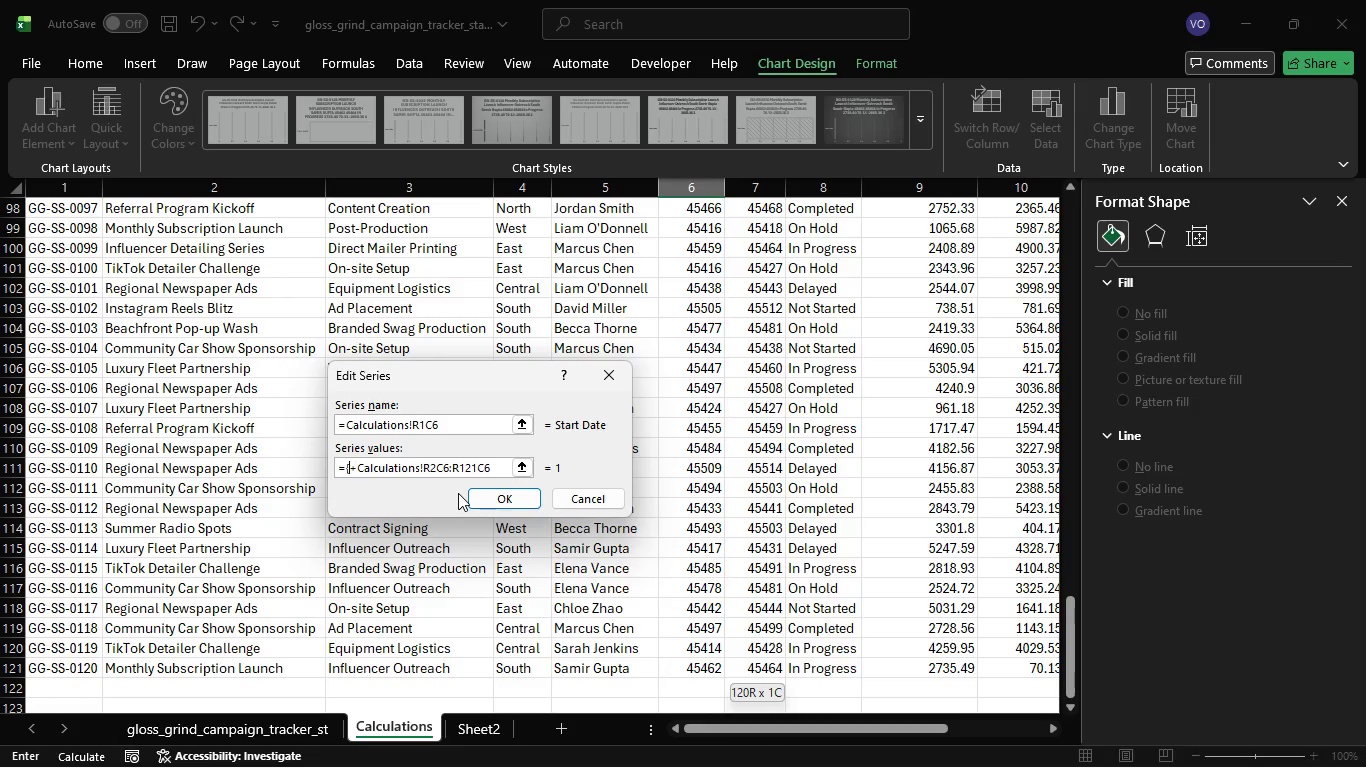 
key(Backspace)
 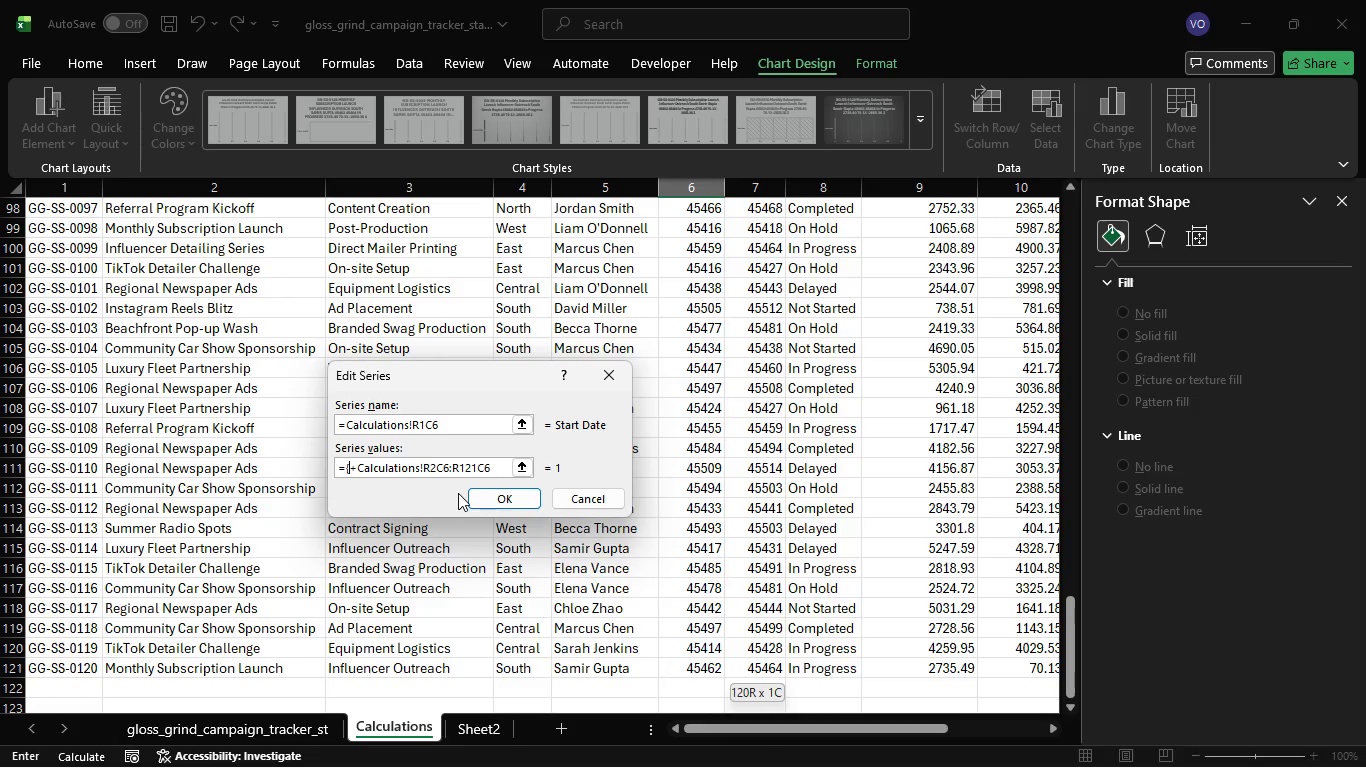 
key(Backspace)
 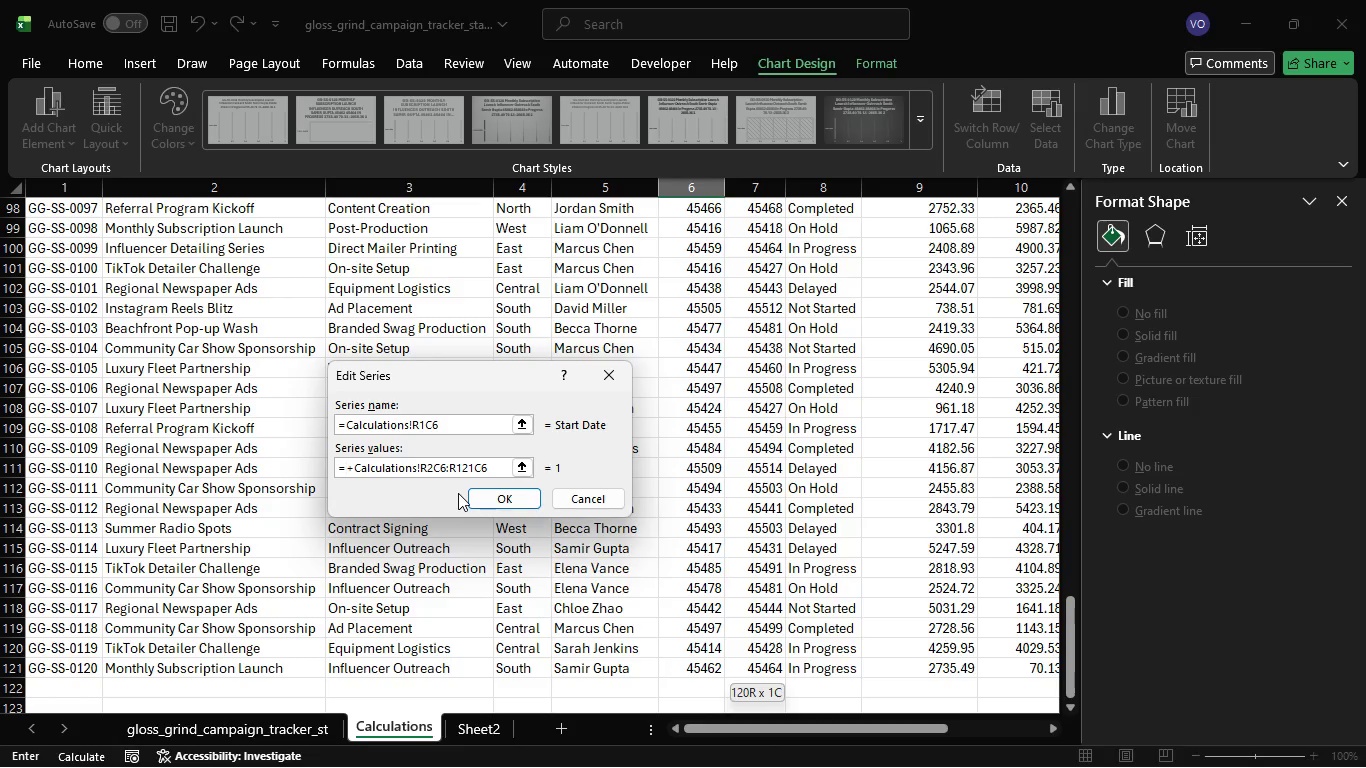 
key(ArrowRight)
 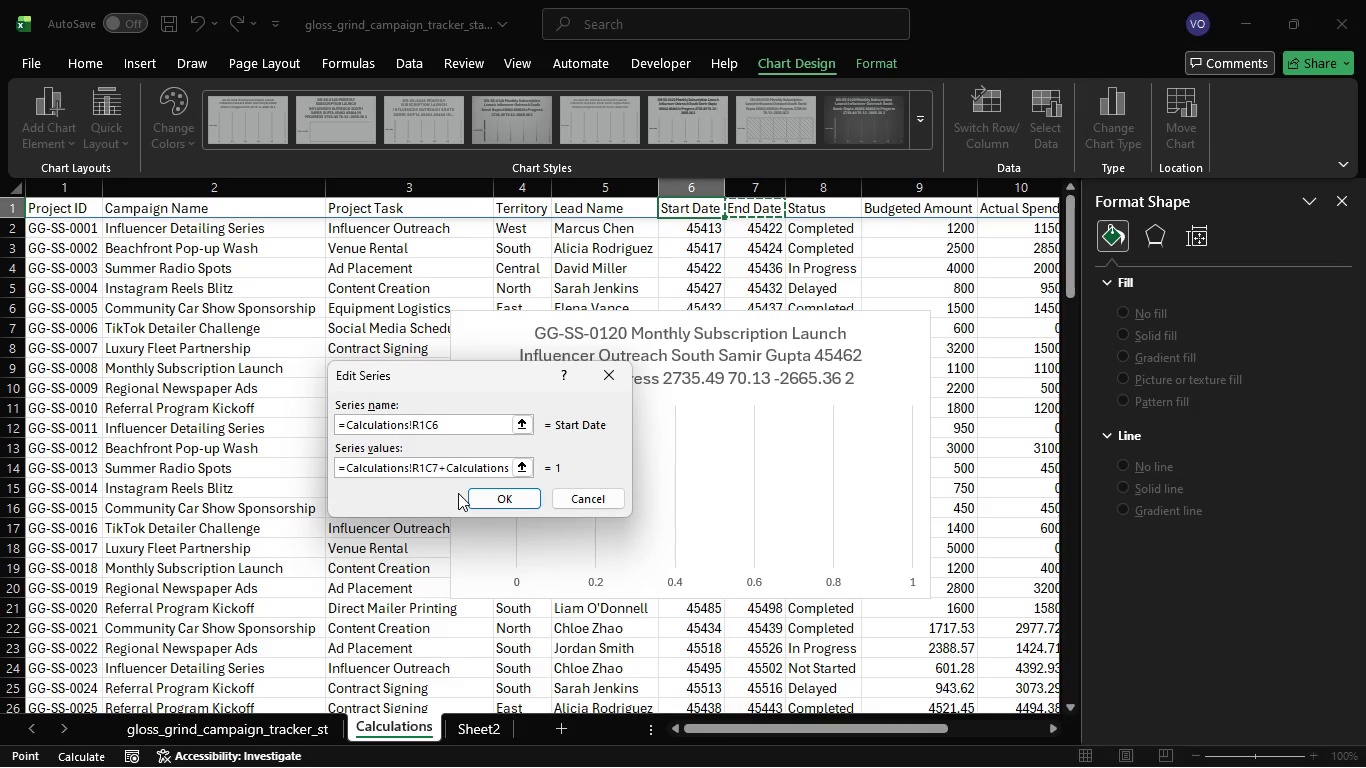 
wait(8.81)
 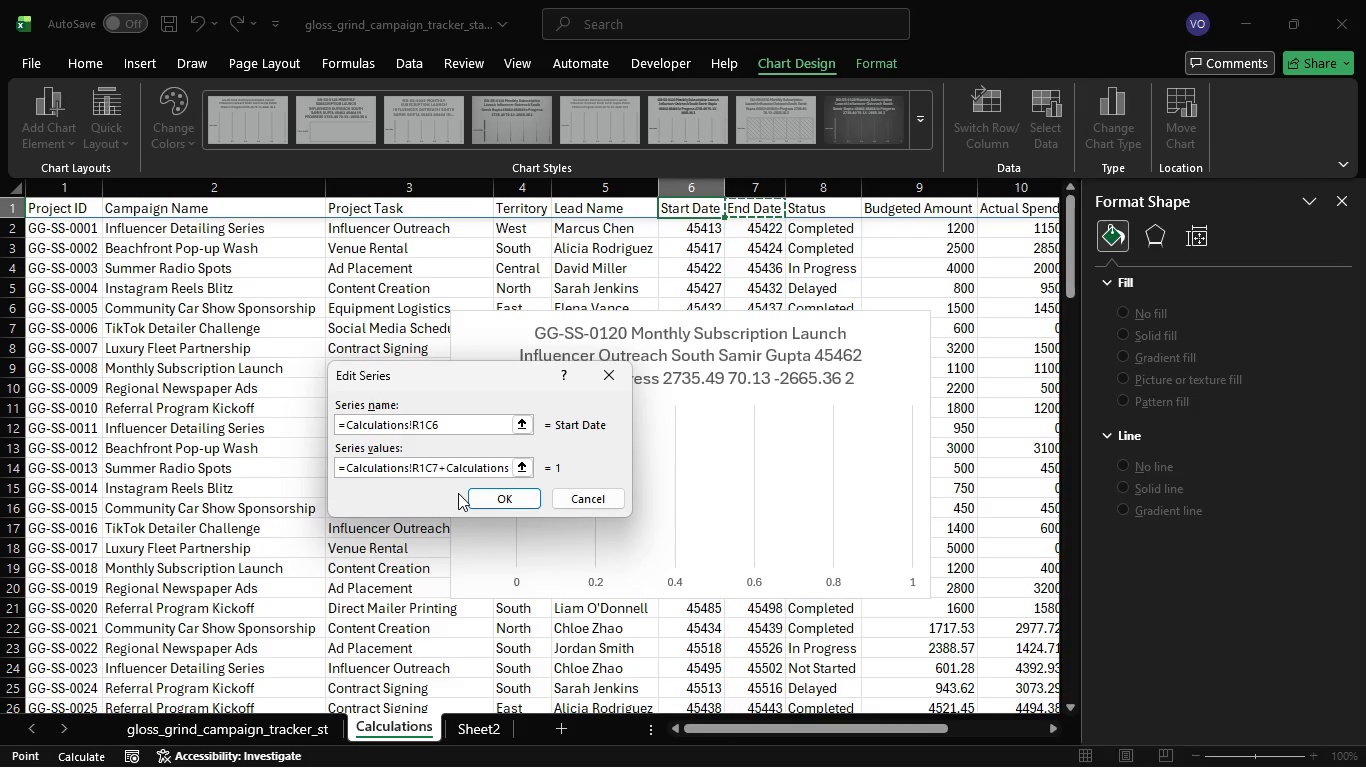 
left_click([501, 499])
 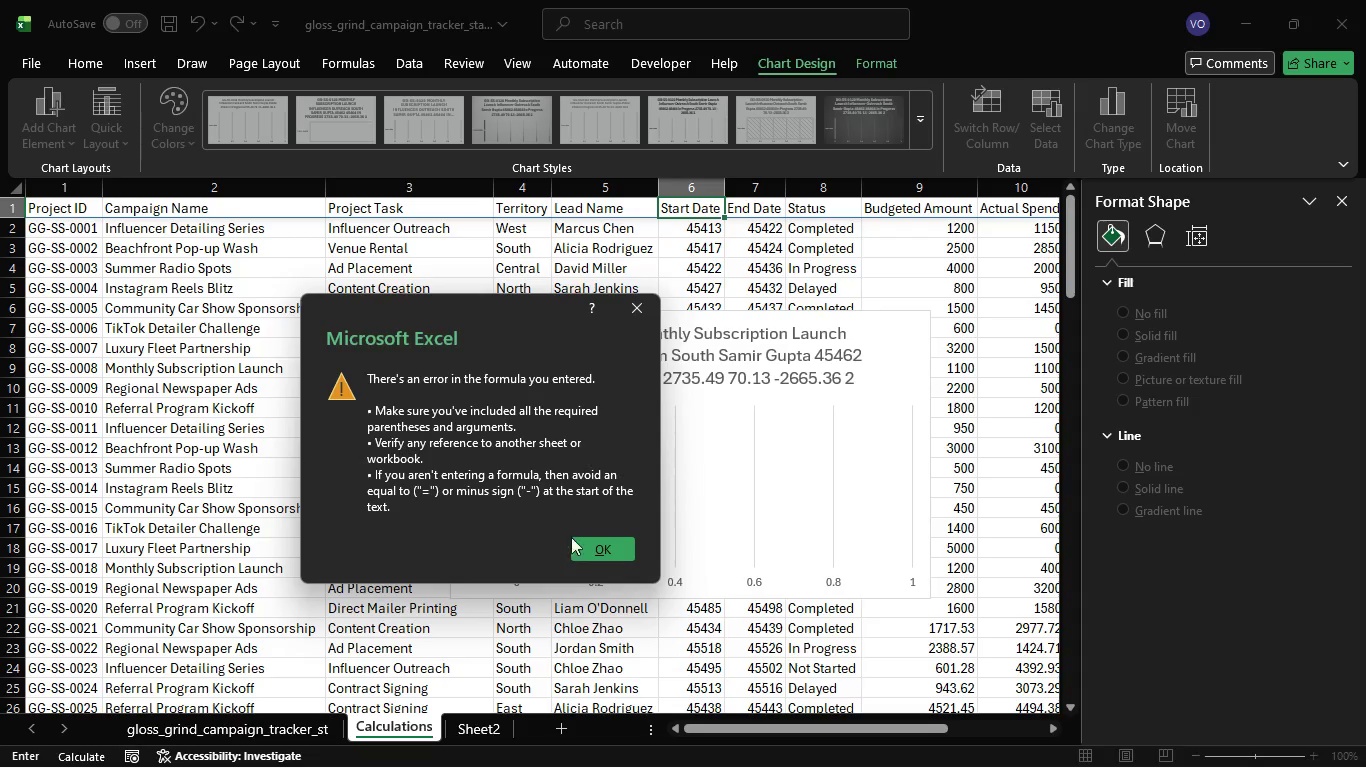 
left_click([594, 552])
 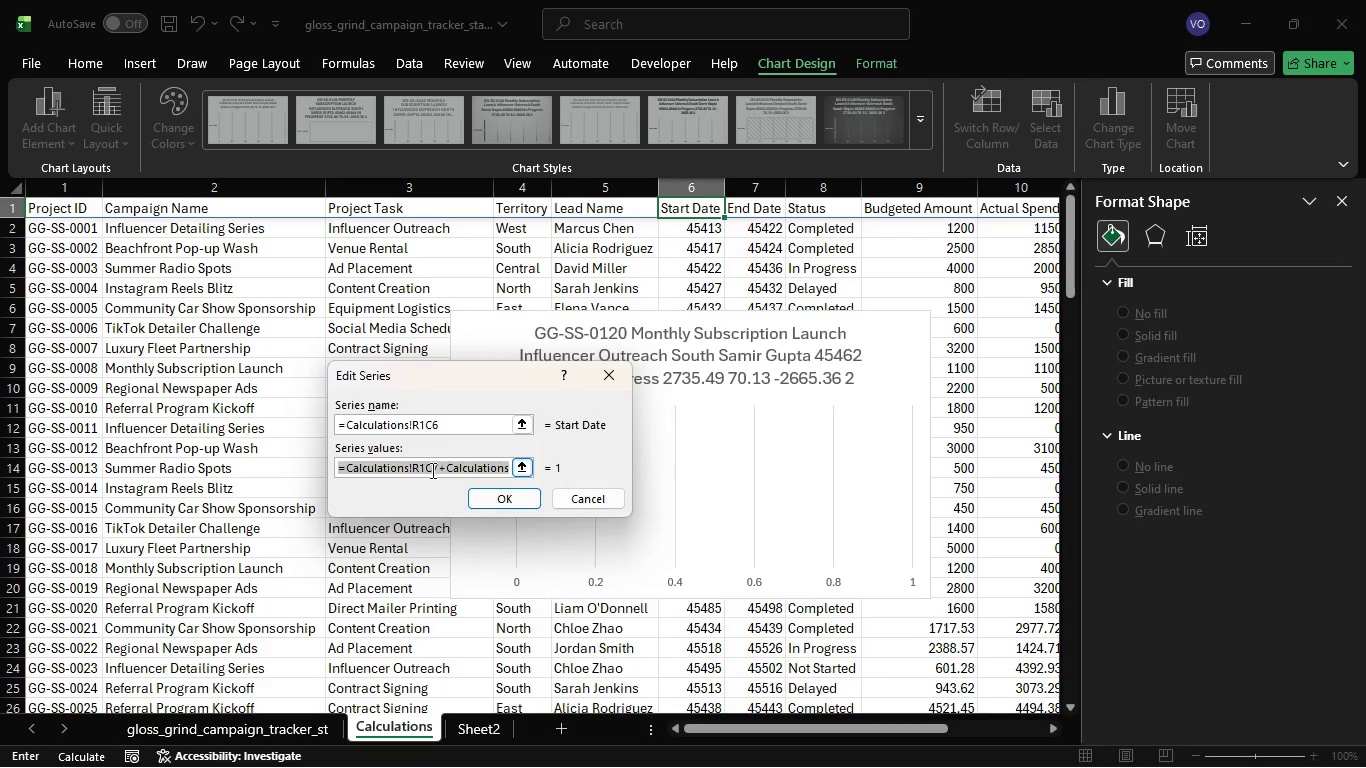 
left_click([445, 465])
 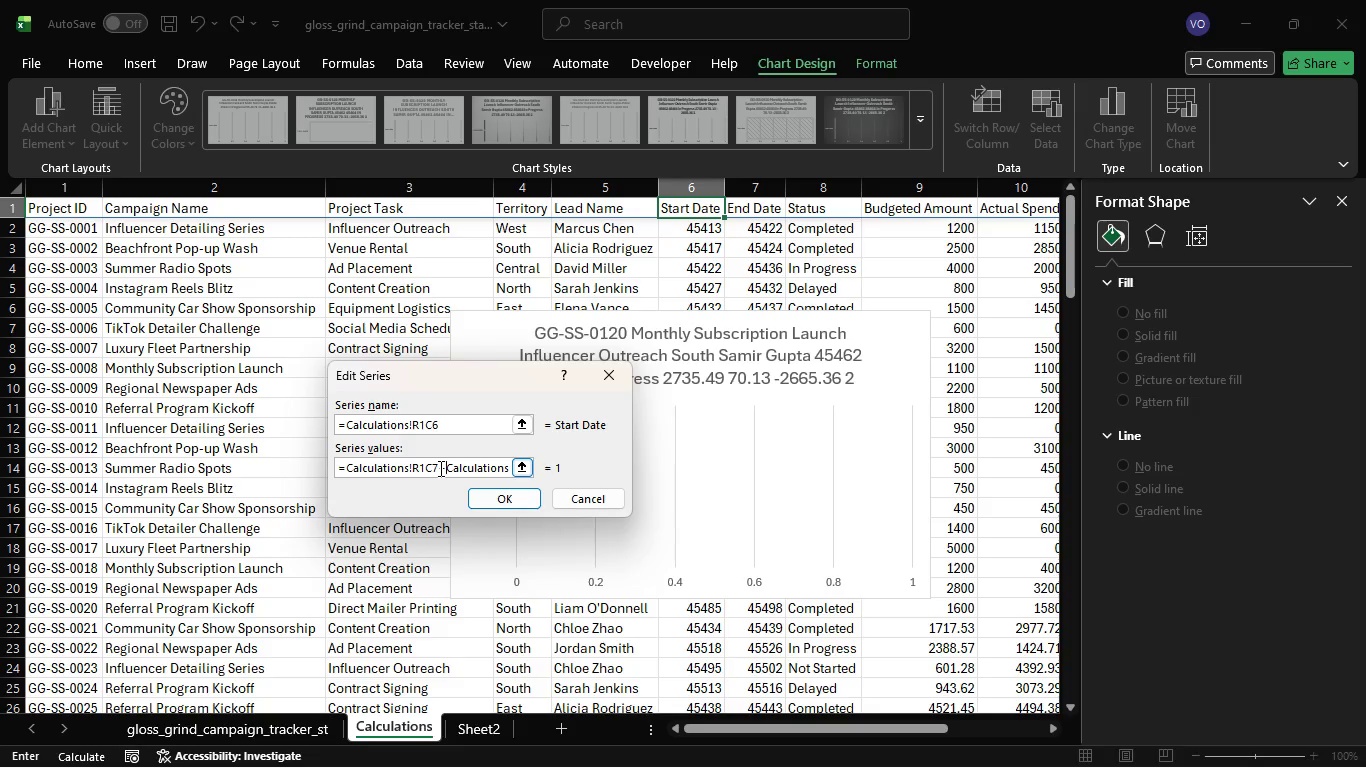 
wait(10.39)
 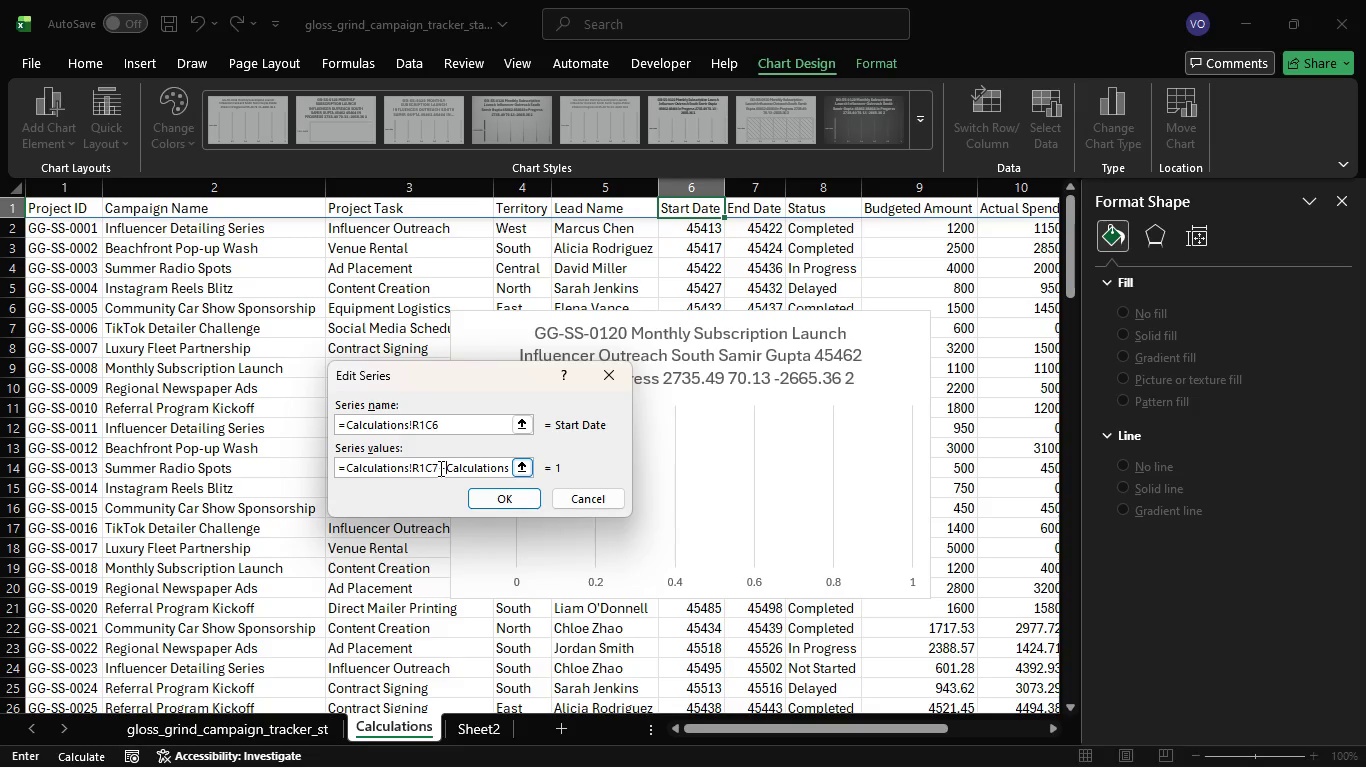 
left_click([414, 728])
 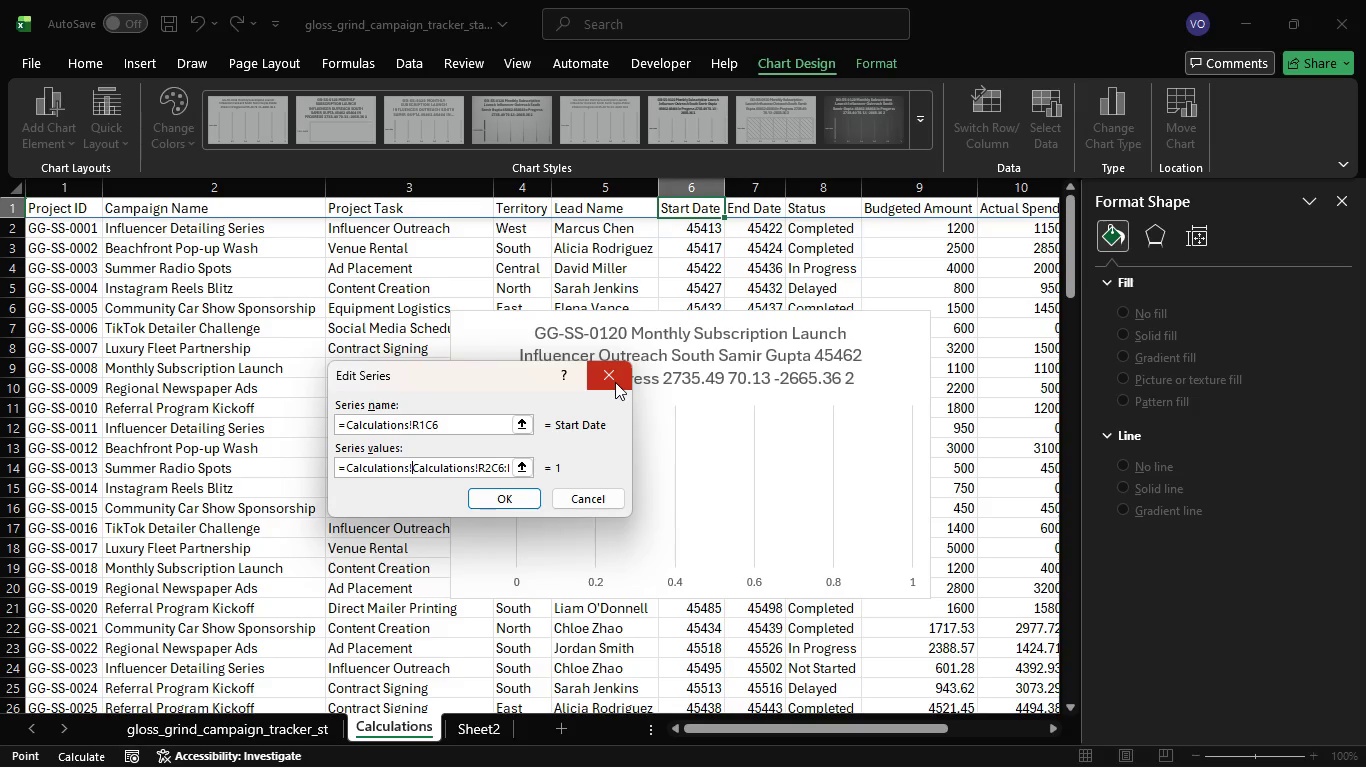 
left_click([615, 382])
 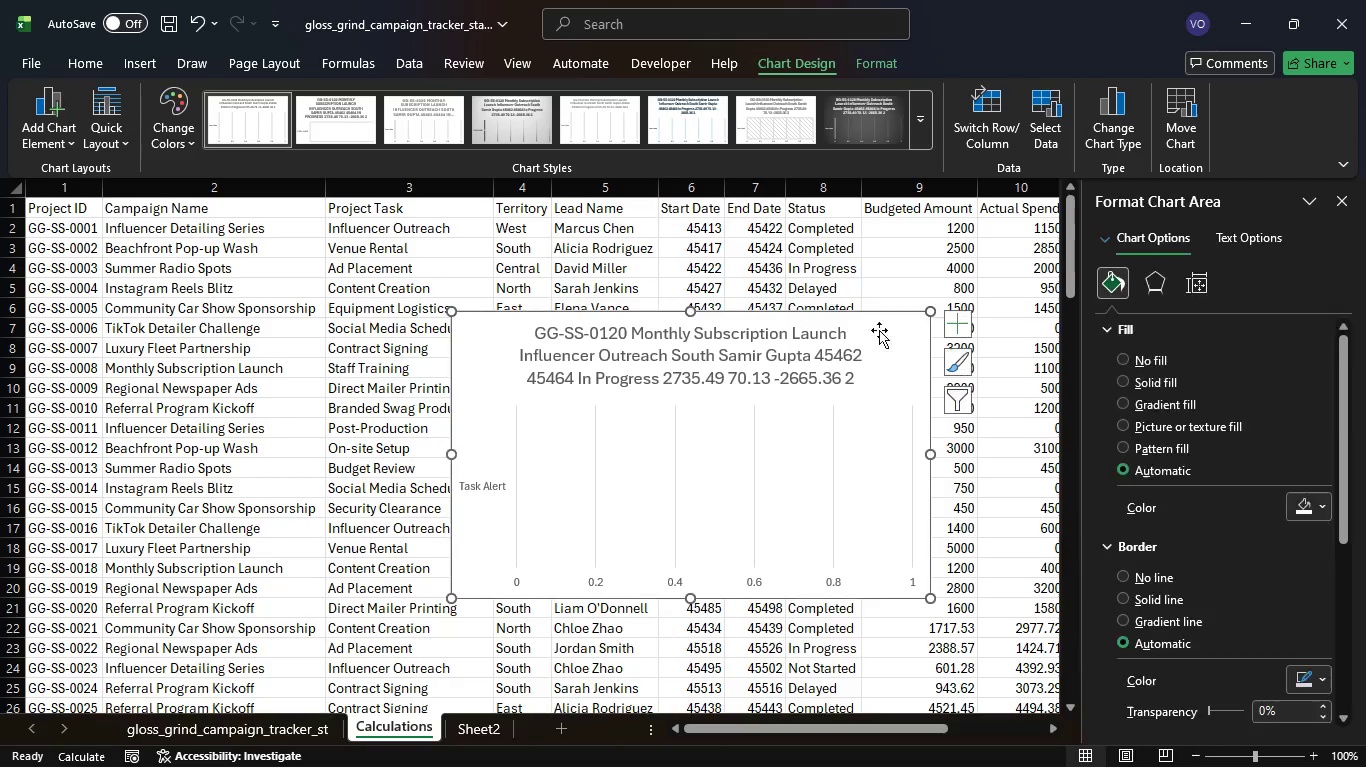 
mouse_move([928, 330])
 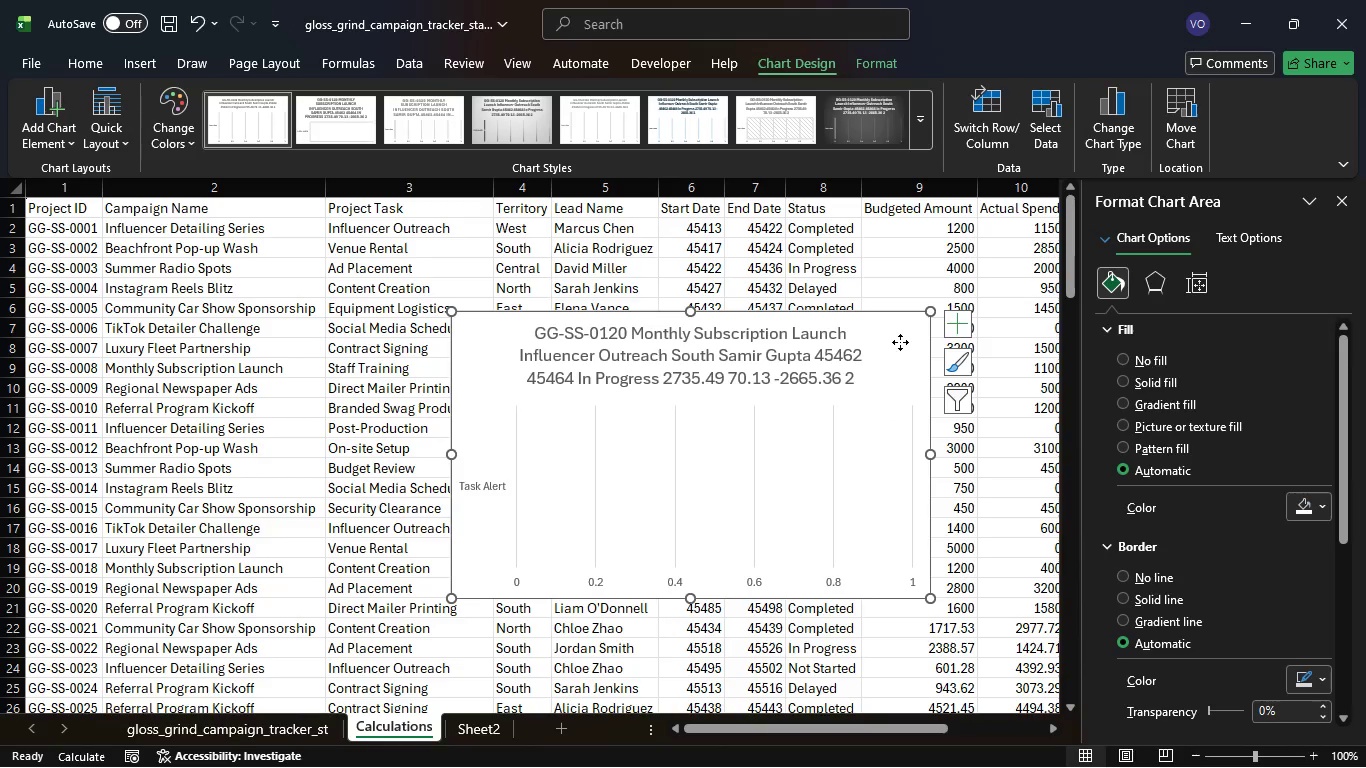 
double_click([900, 342])
 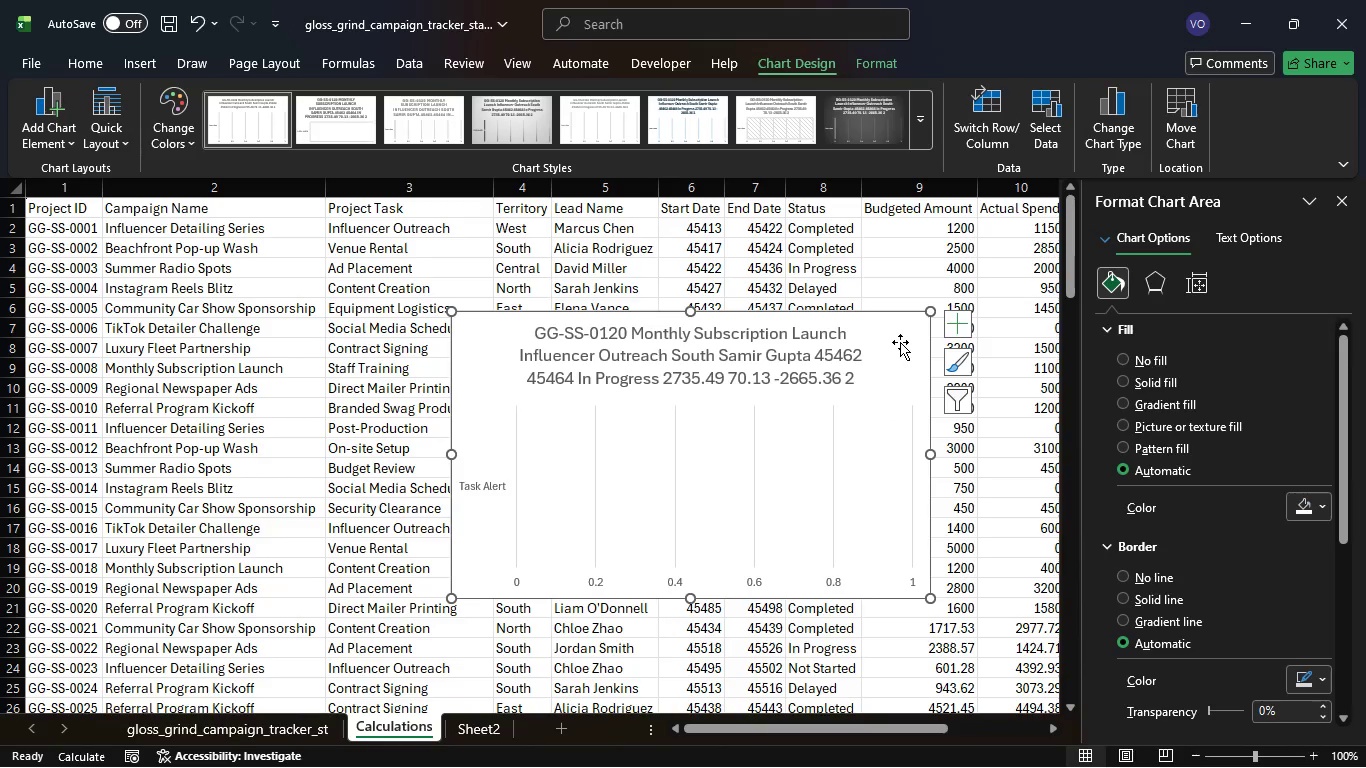 
key(Backspace)
 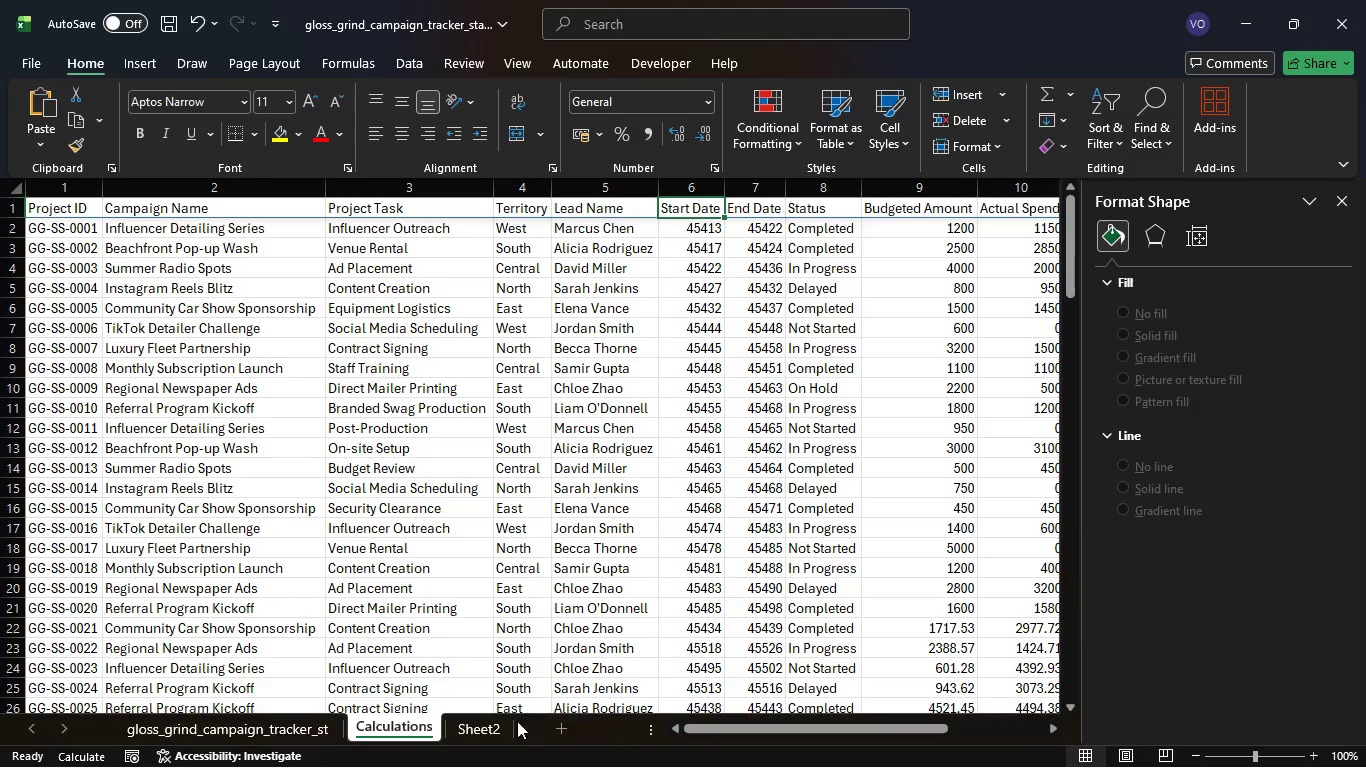 
left_click([498, 732])
 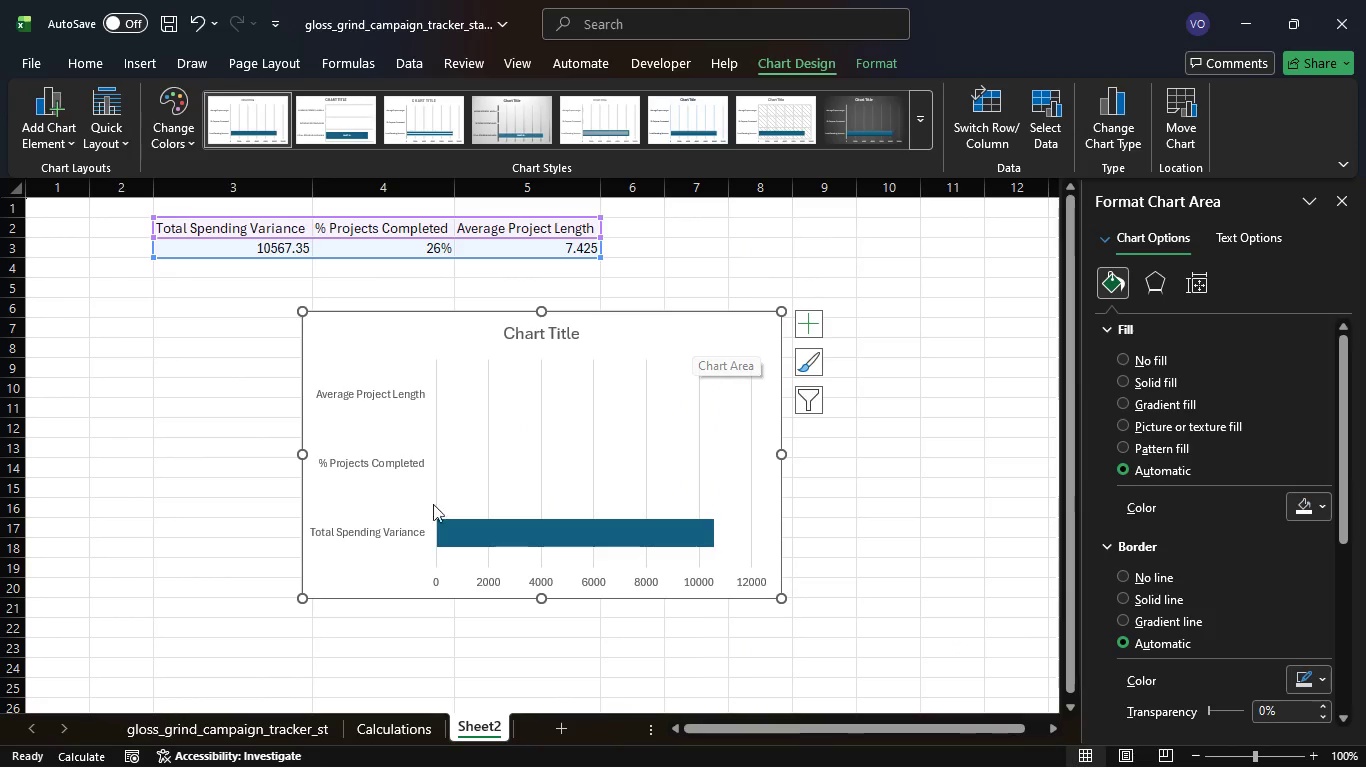 
right_click([676, 323])
 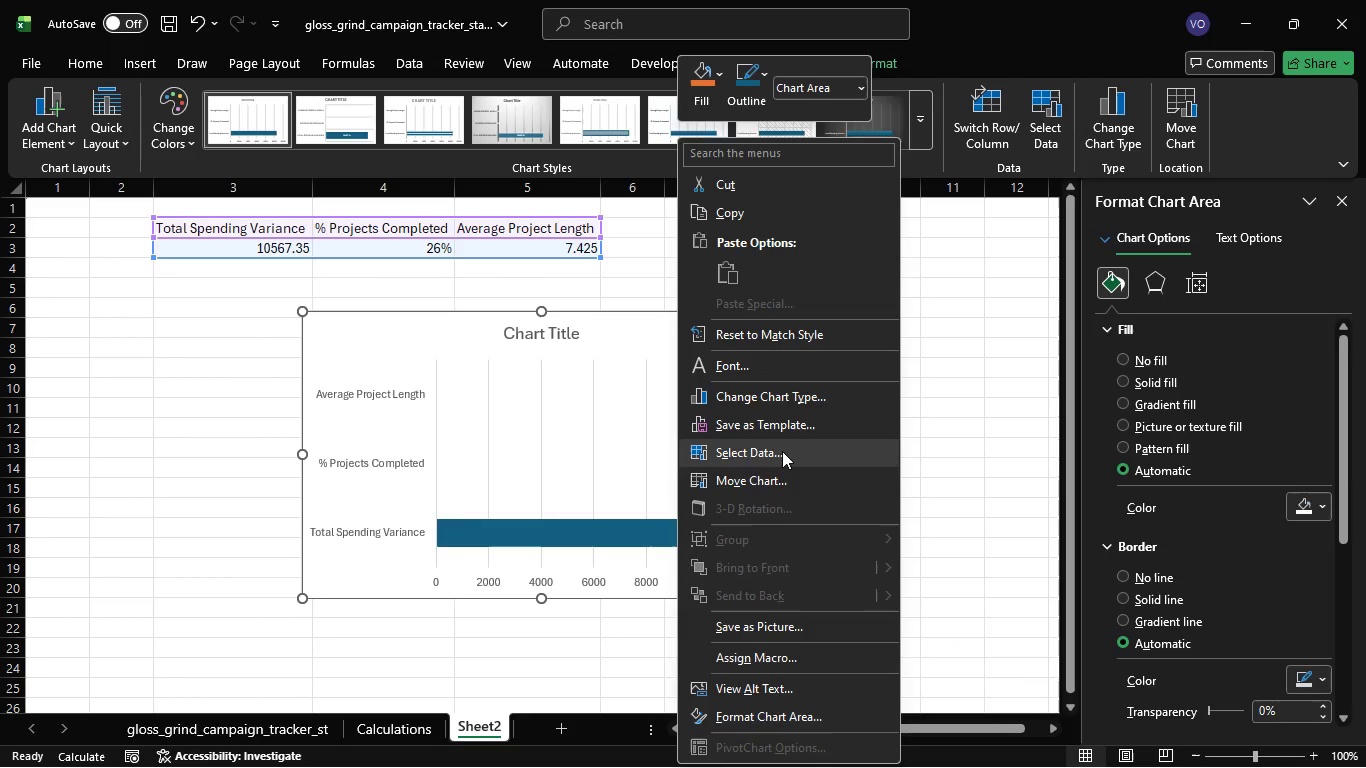 
left_click([782, 451])
 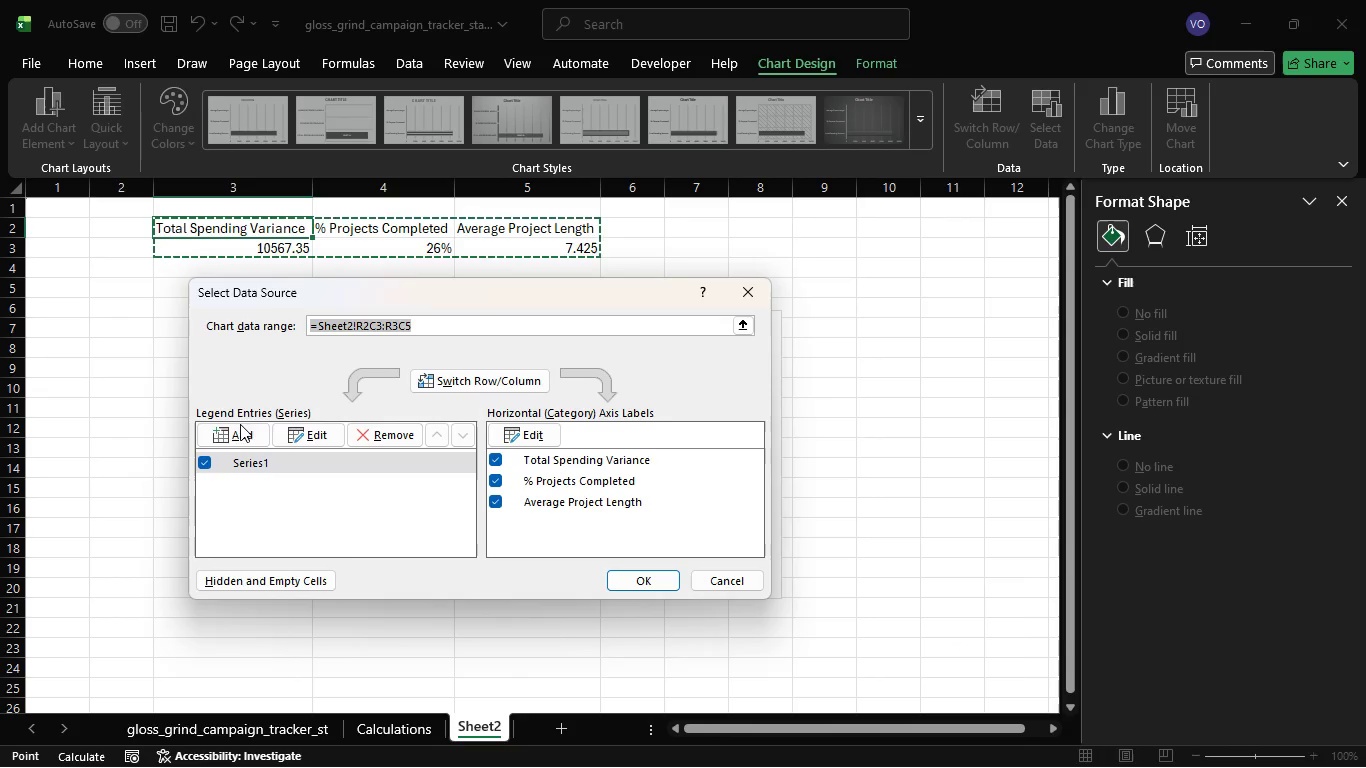 
left_click([226, 432])
 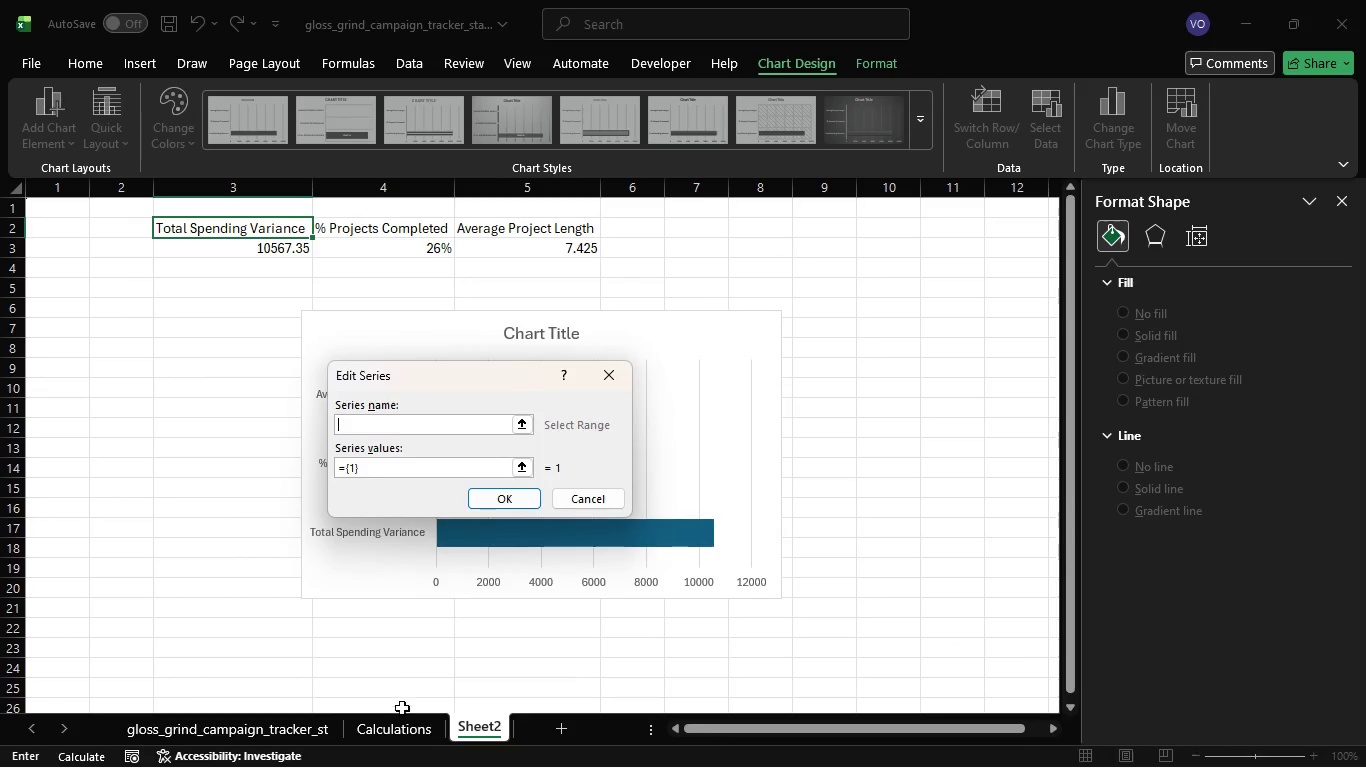 
left_click([395, 729])
 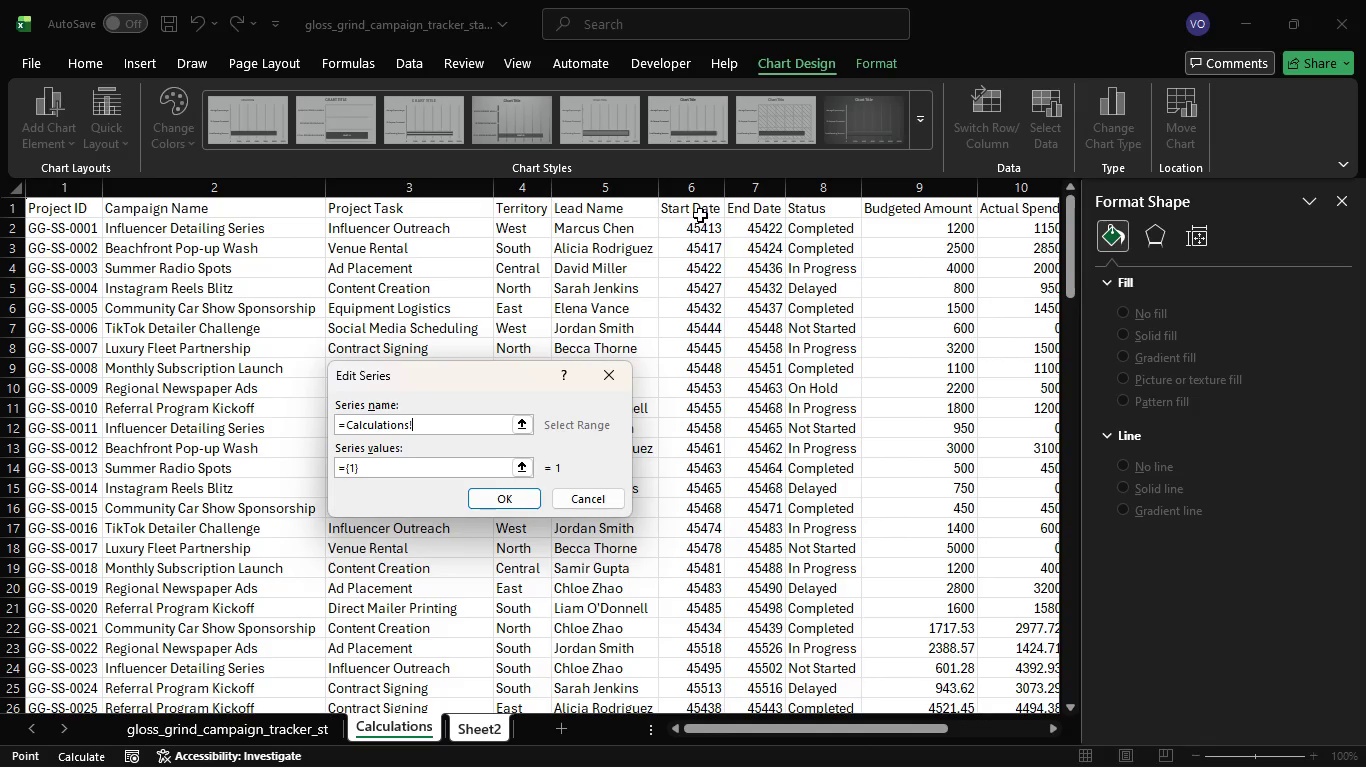 
wait(12.64)
 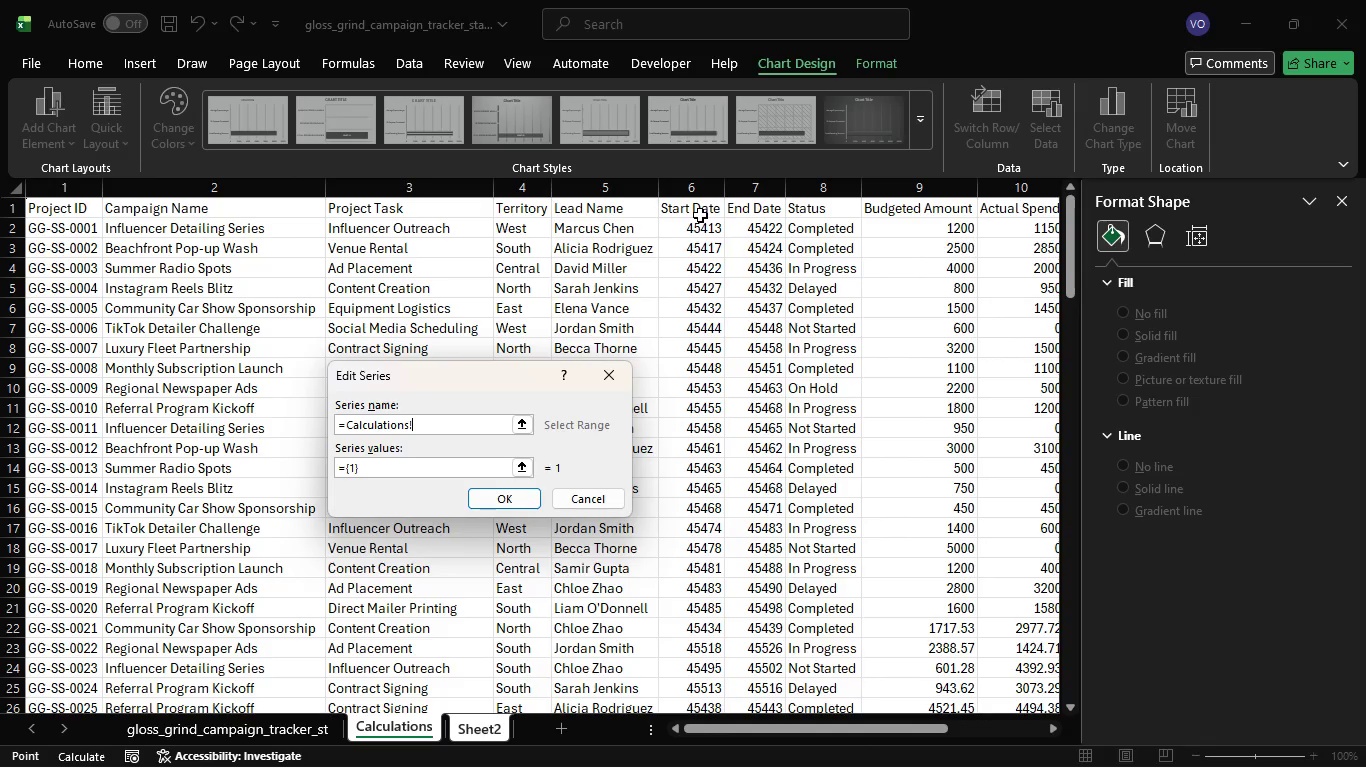 
left_click([701, 210])
 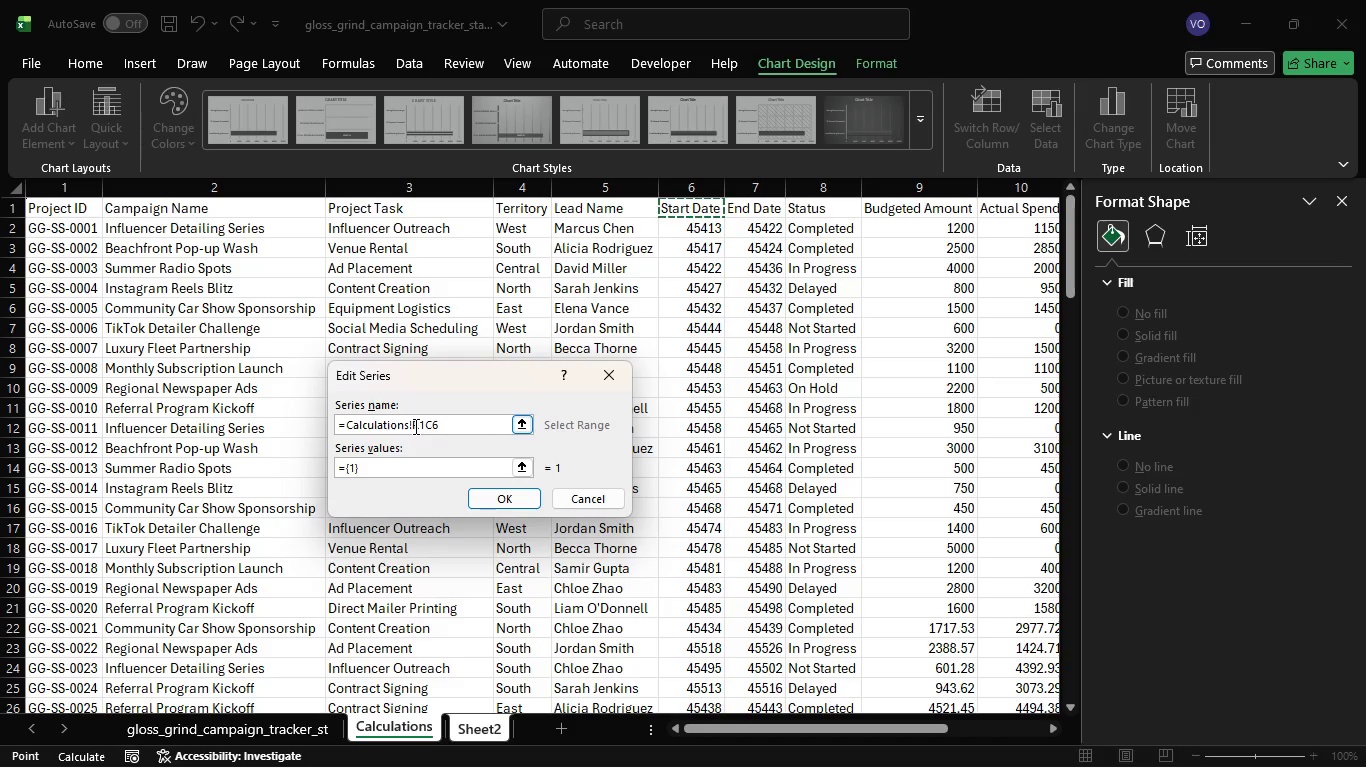 
wait(5.28)
 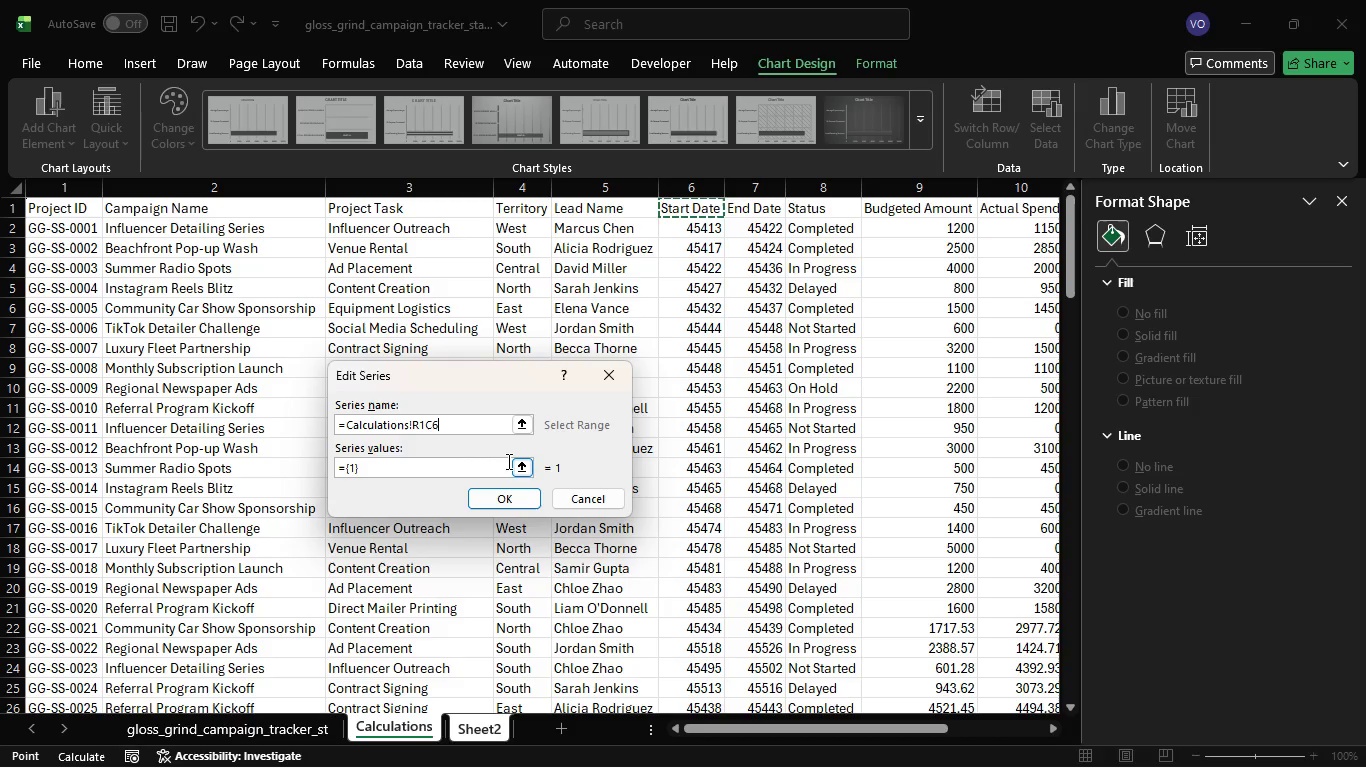 
left_click([409, 467])
 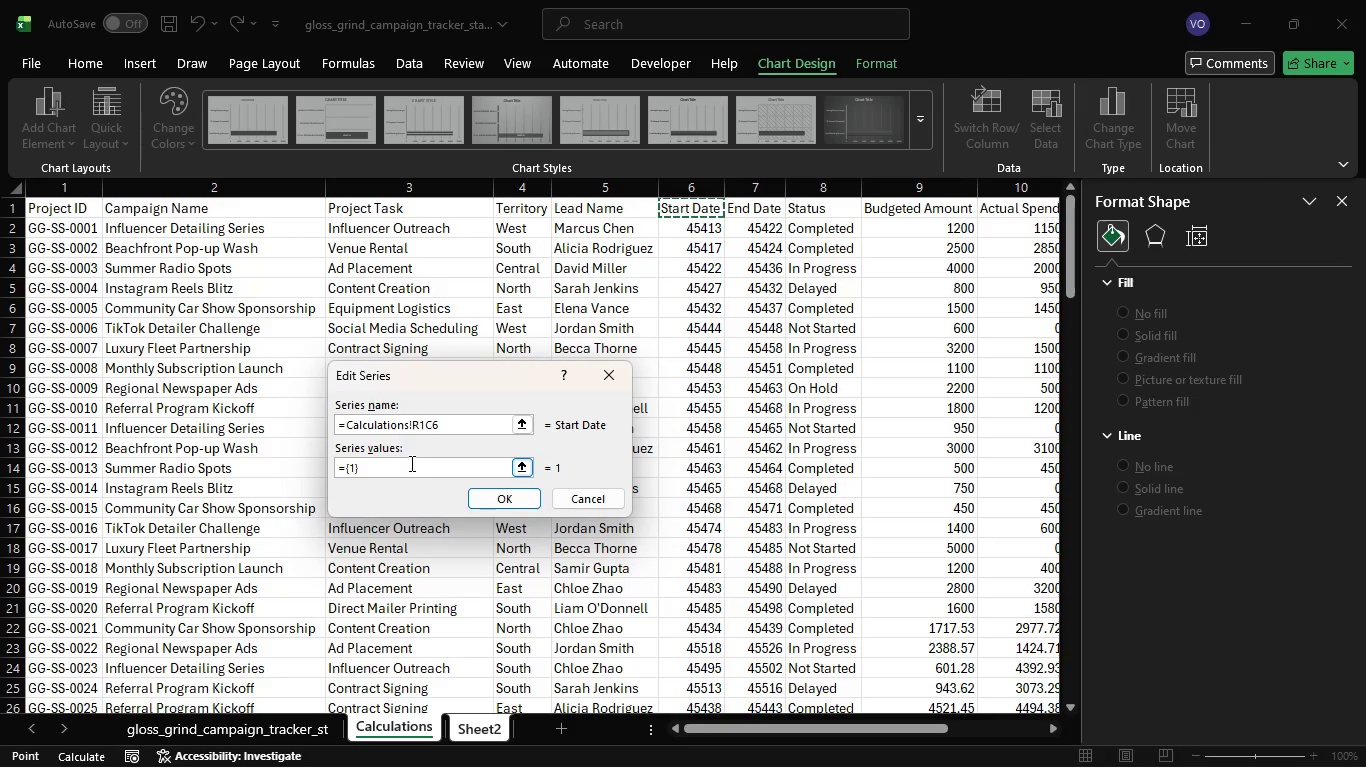 
wait(5.69)
 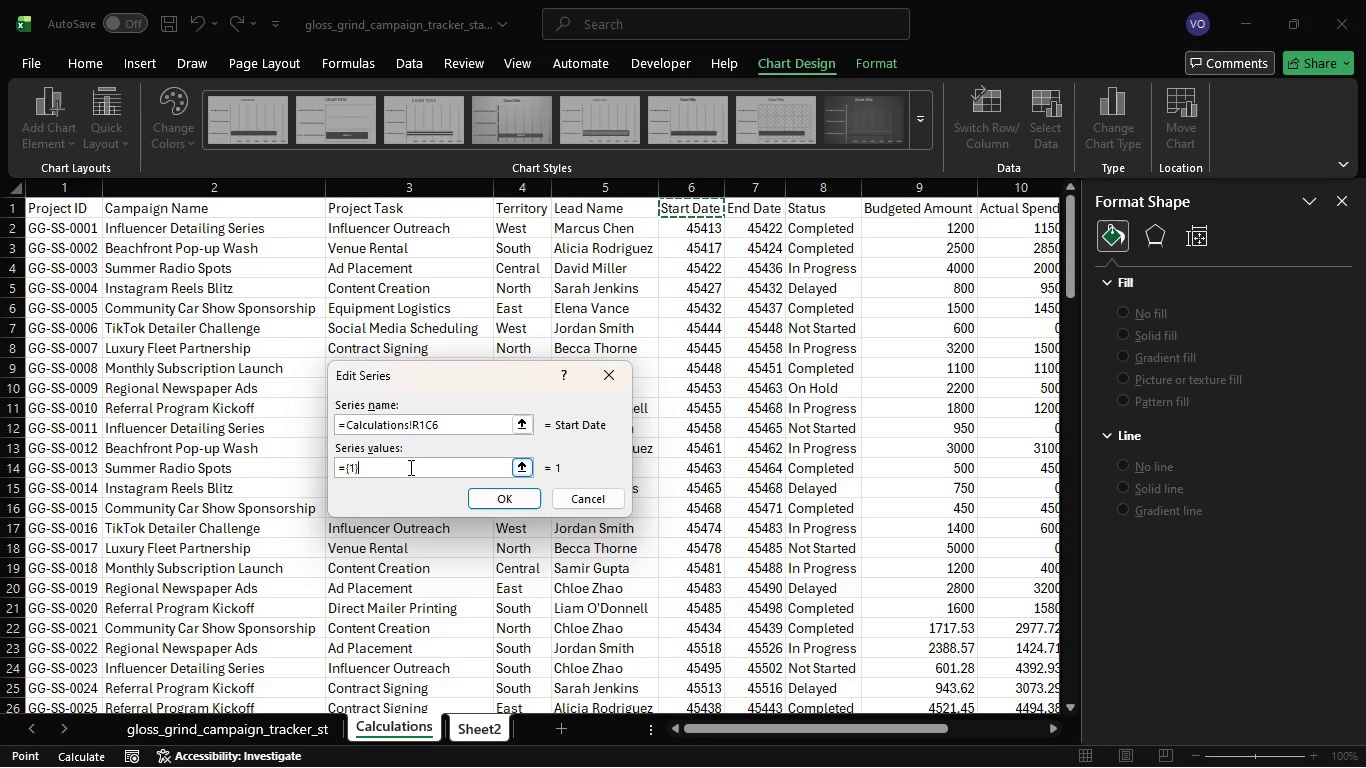 
key(ArrowLeft)
 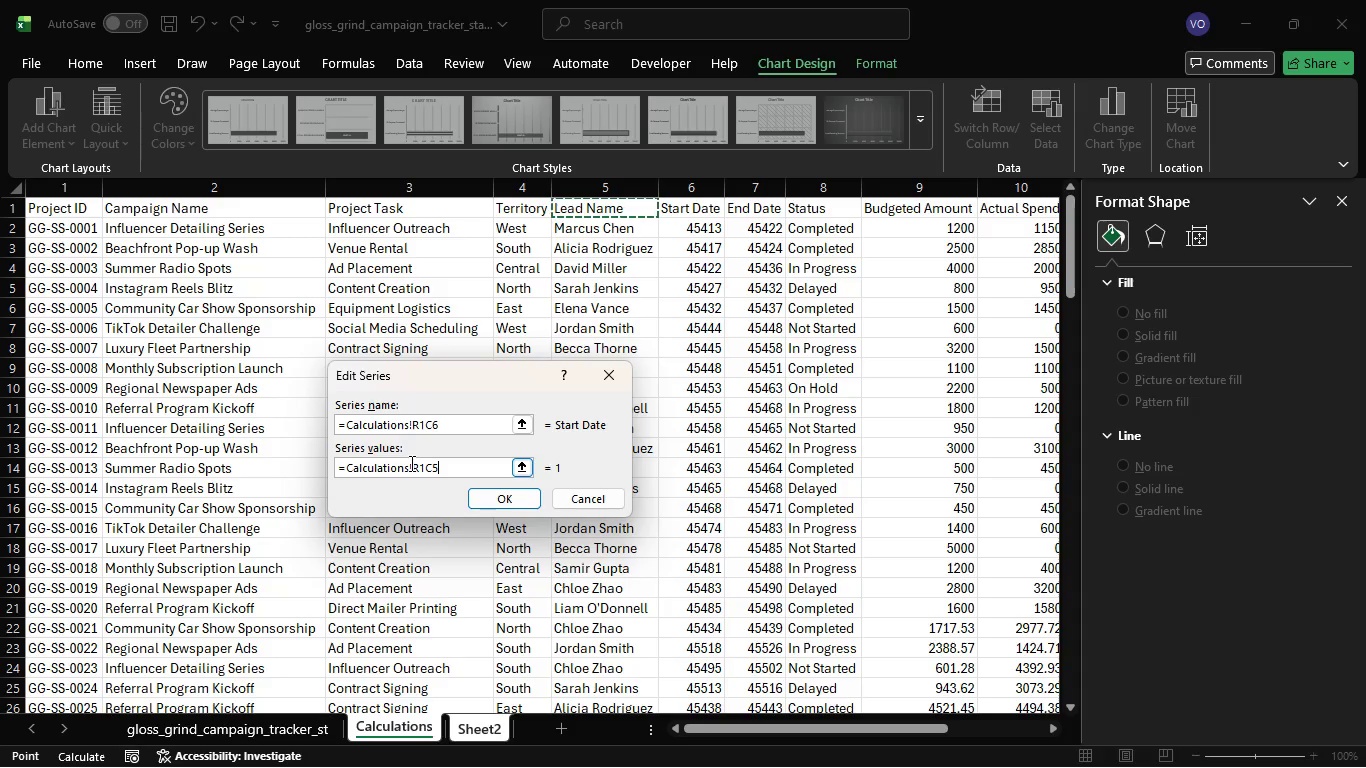 
key(ArrowRight)
 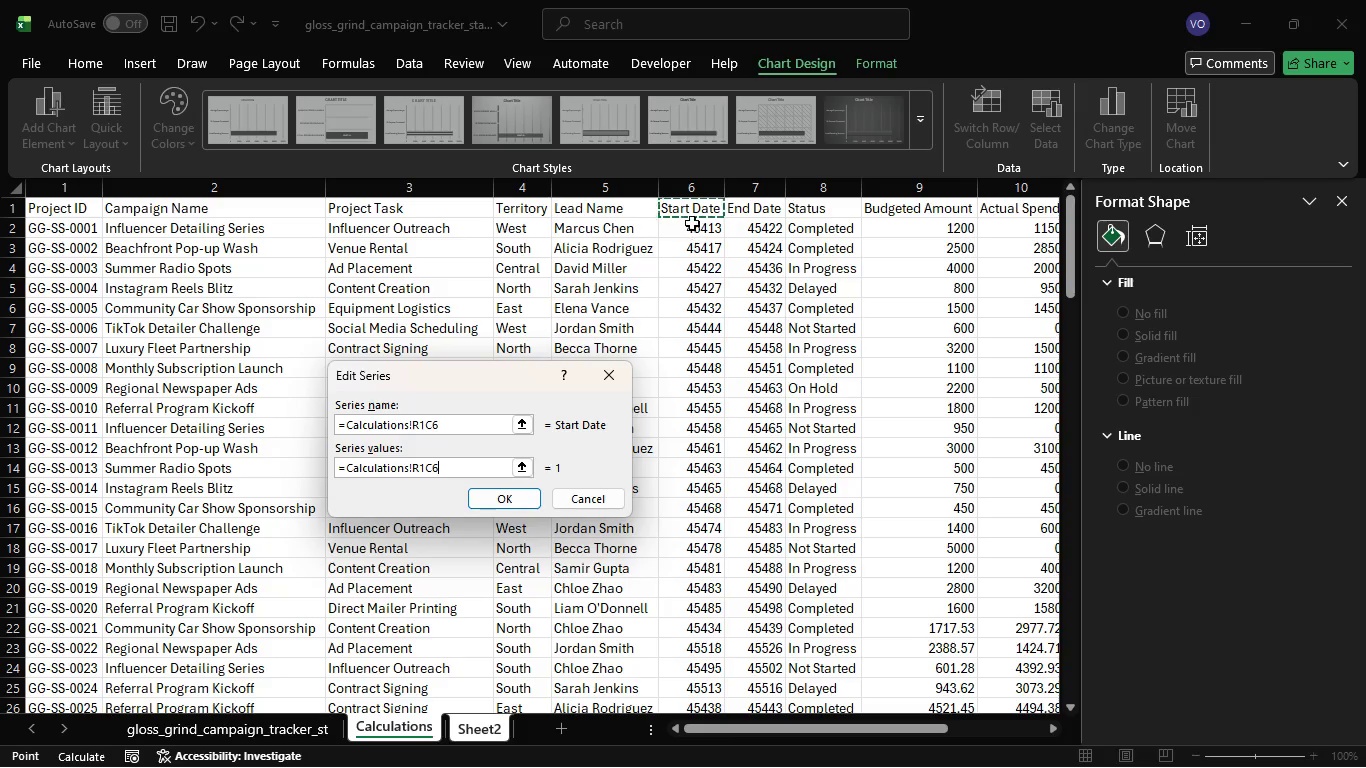 
left_click_drag(start_coordinate=[699, 229], to_coordinate=[711, 674])
 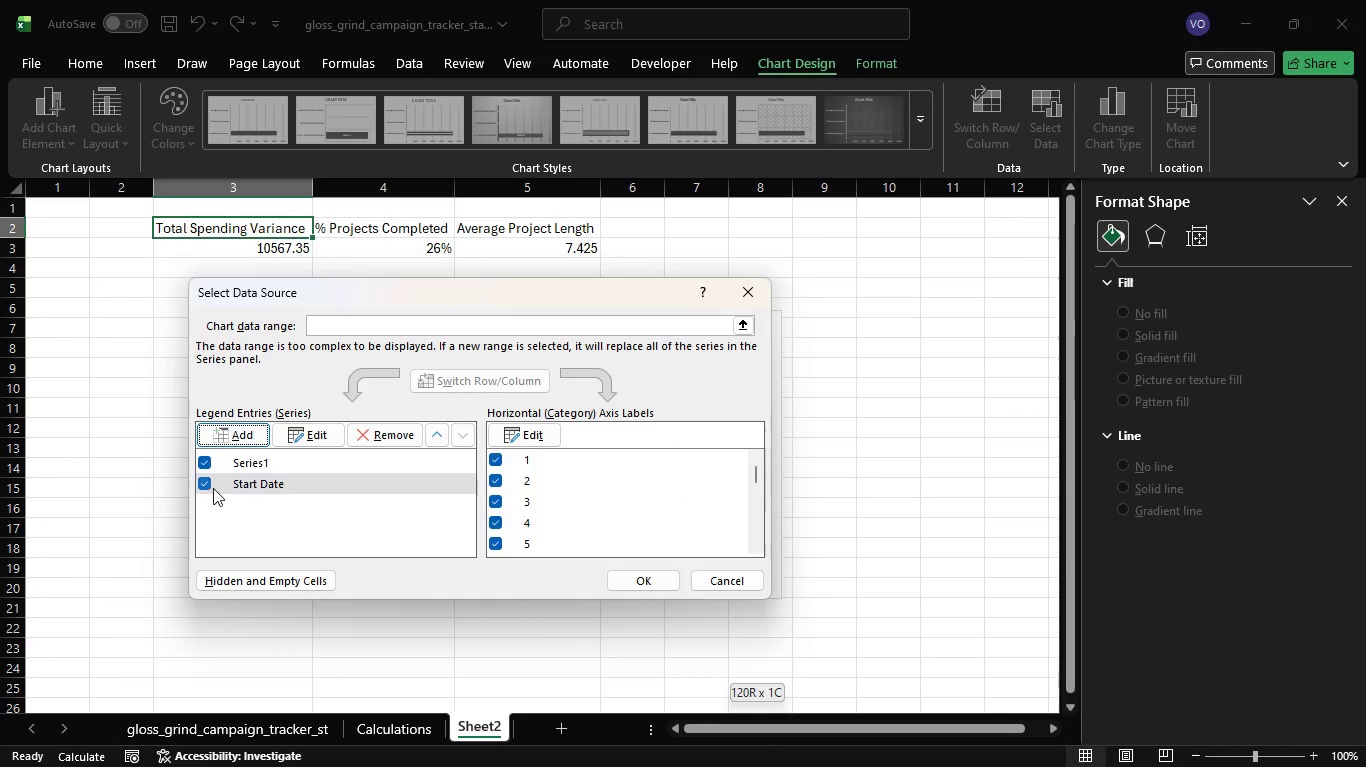 
wait(21.48)
 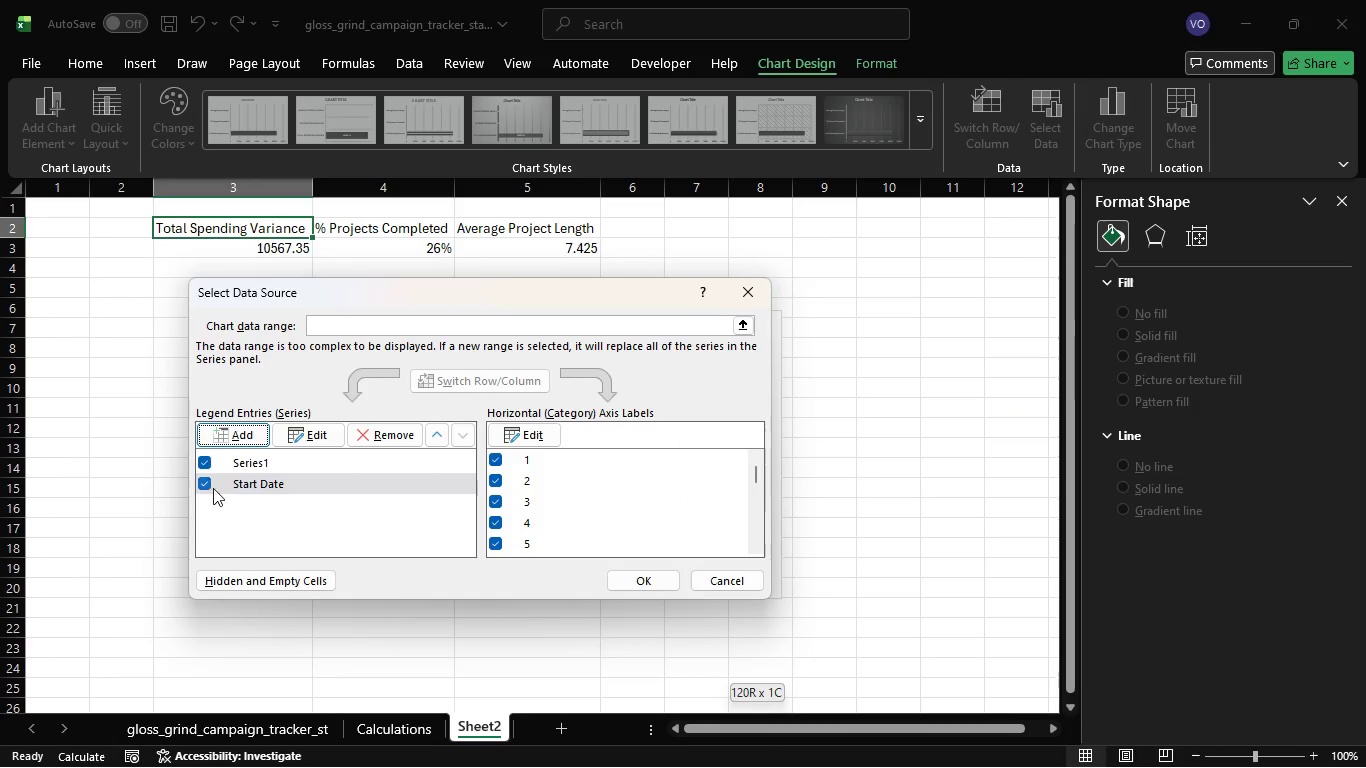 
left_click([750, 294])
 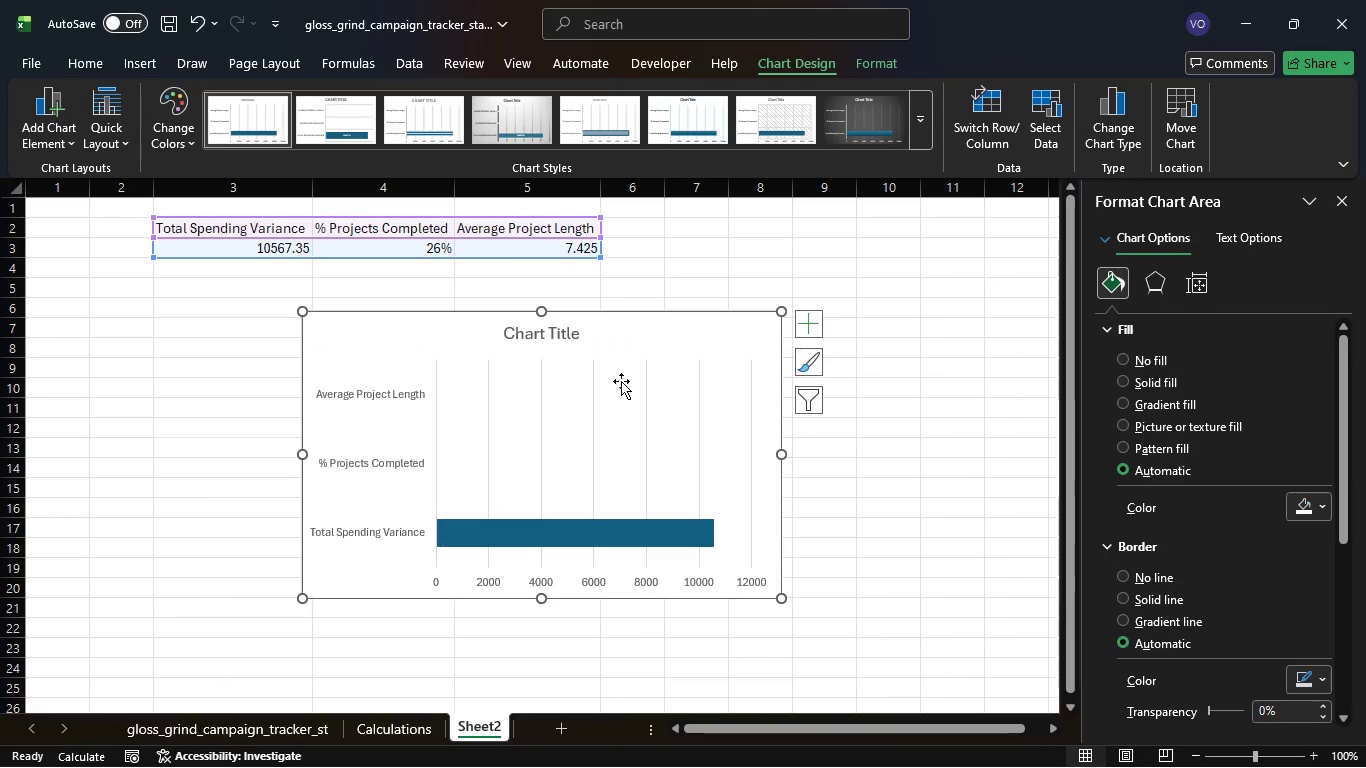 
right_click([665, 318])
 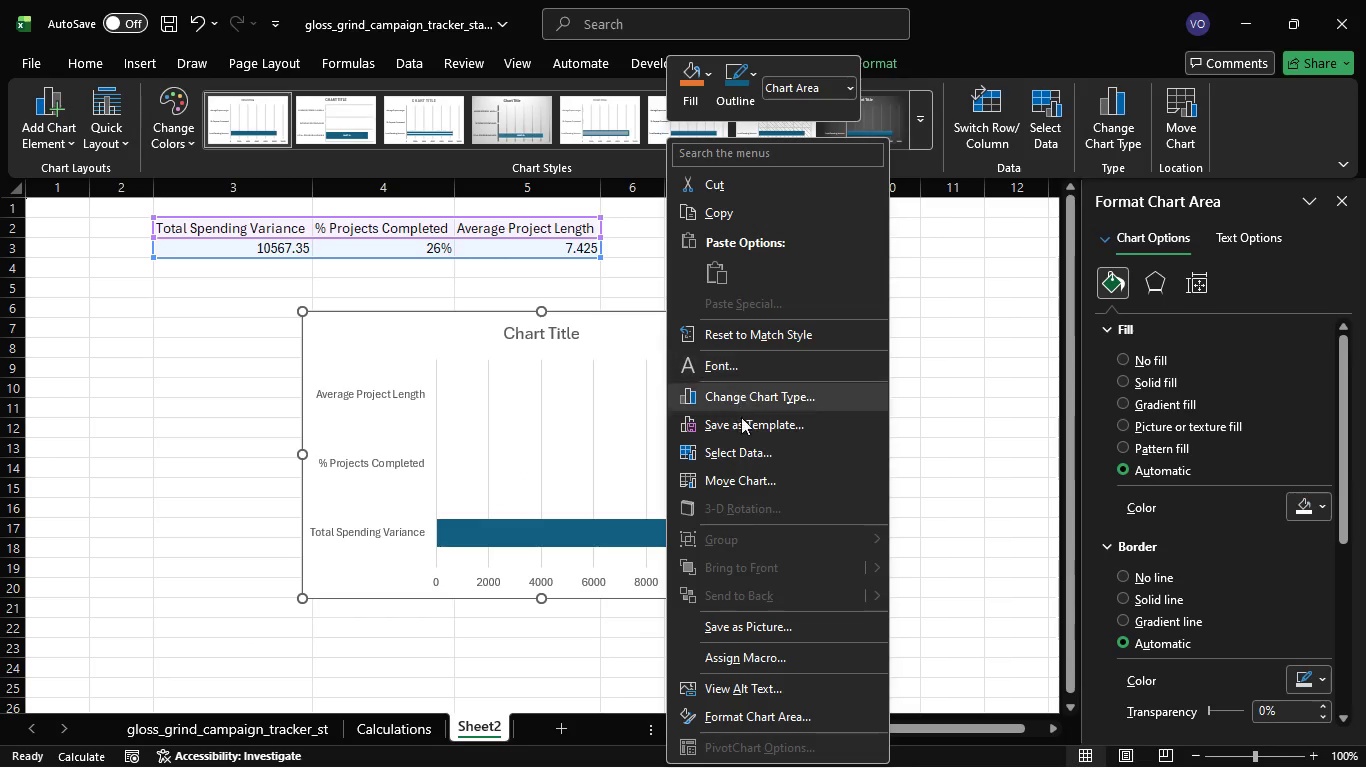 
left_click([741, 447])
 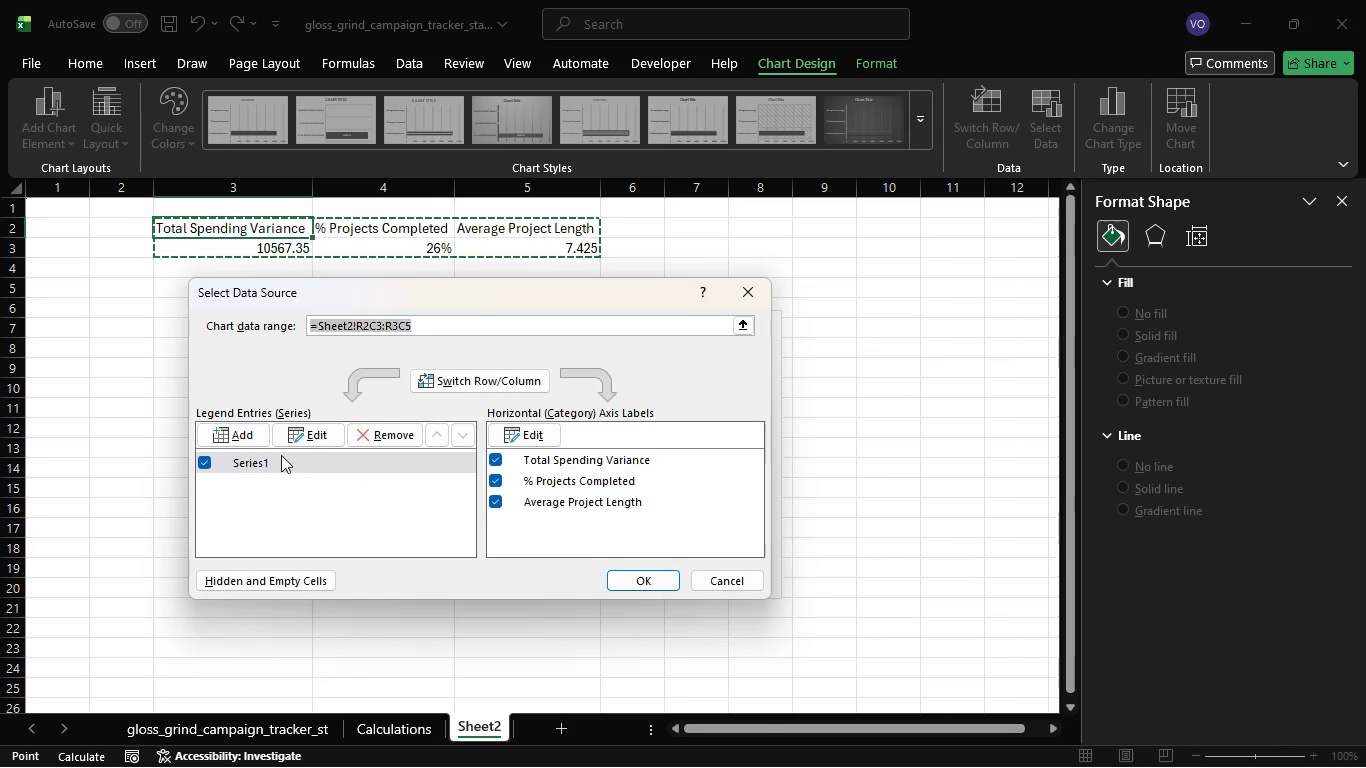 
left_click([239, 437])
 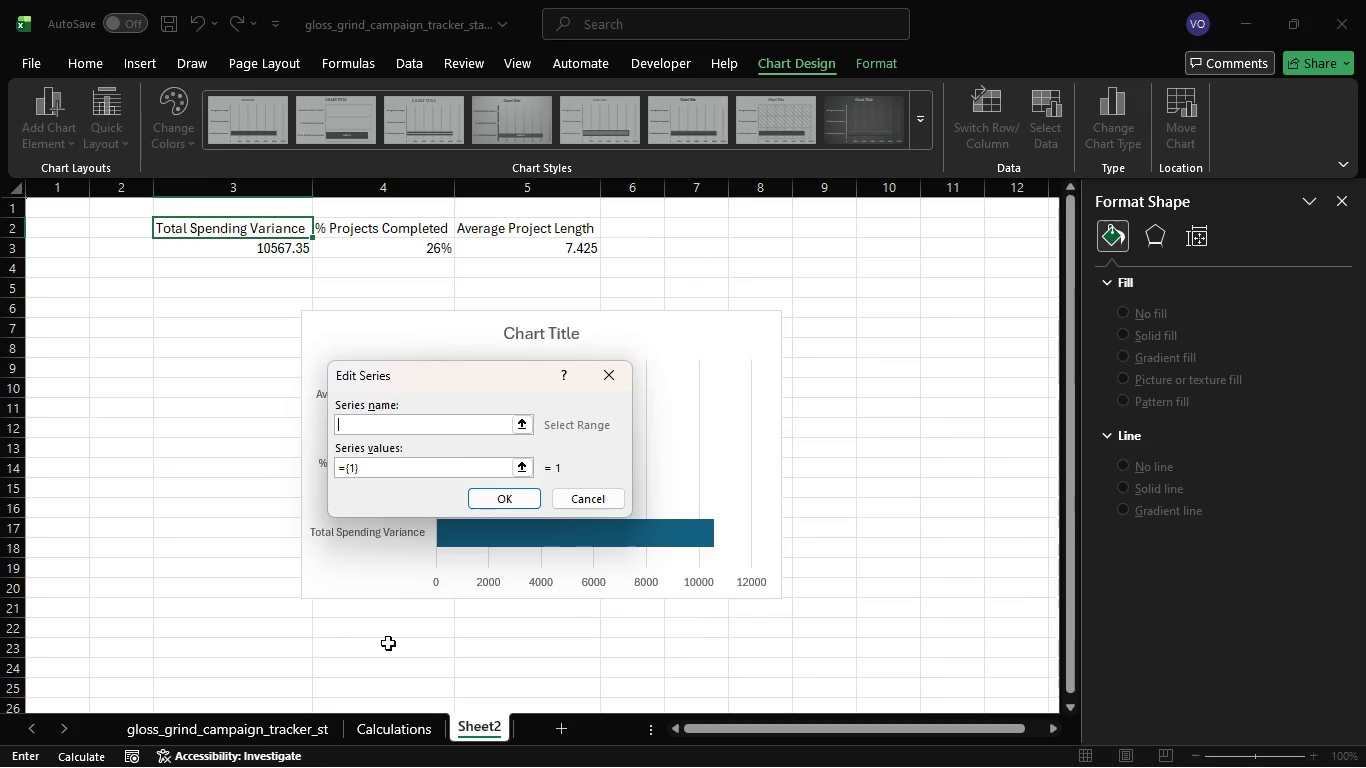 
left_click([400, 726])
 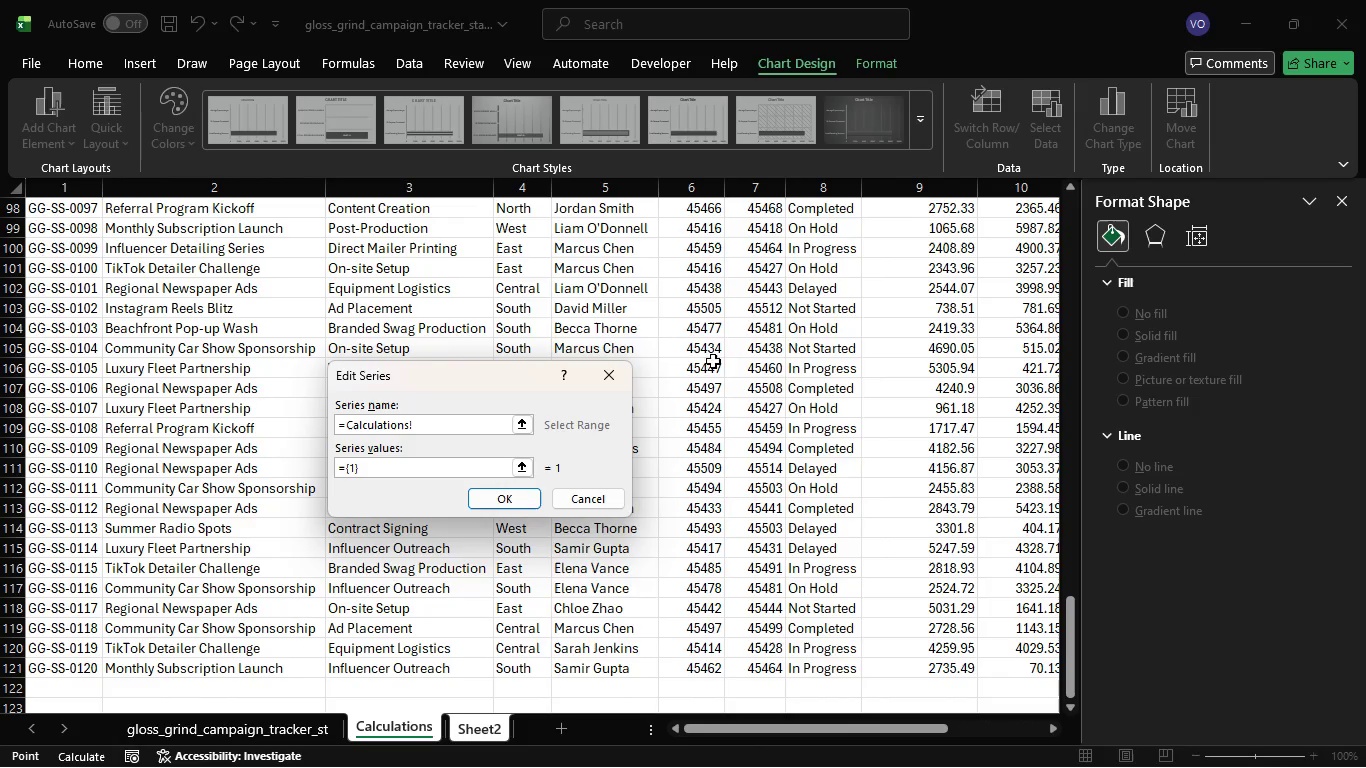 
scroll: coordinate [719, 357], scroll_direction: up, amount: 45.0
 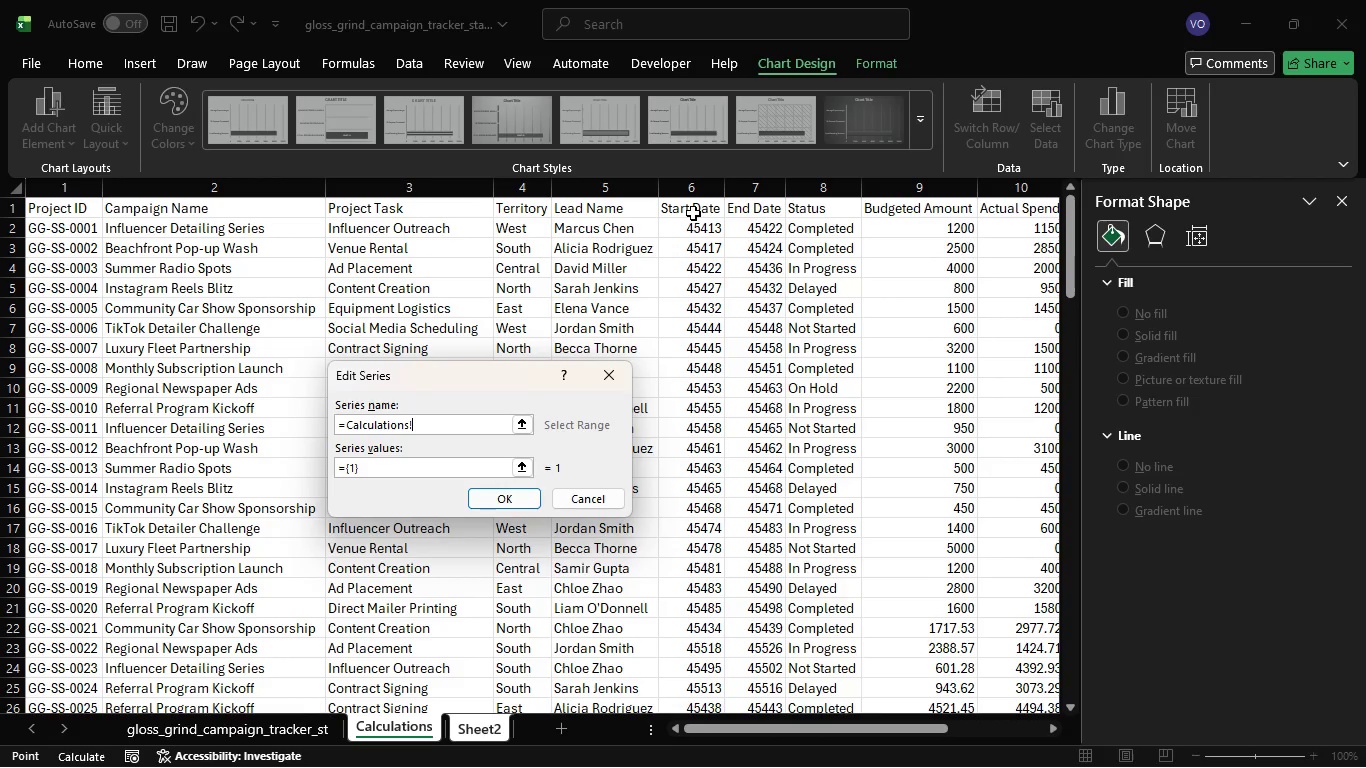 
left_click([693, 211])
 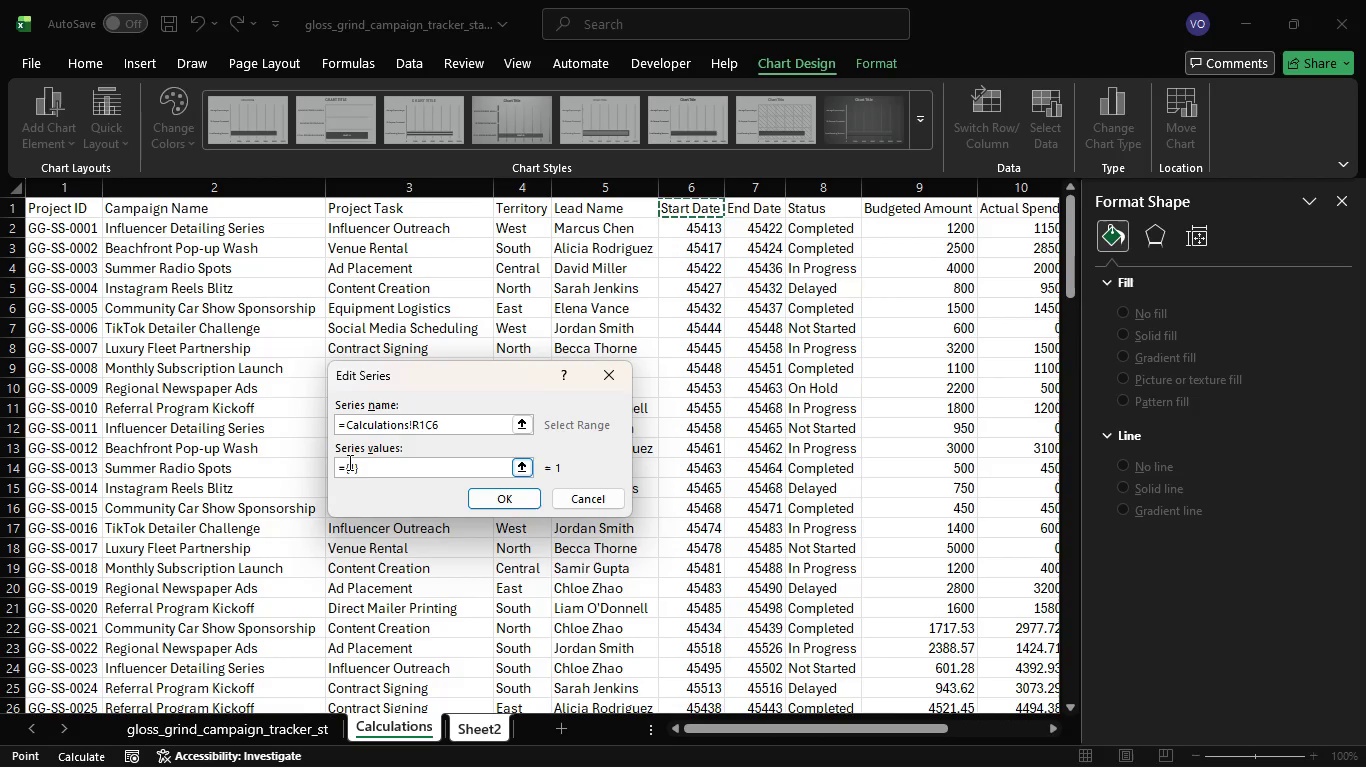 
left_click([367, 463])
 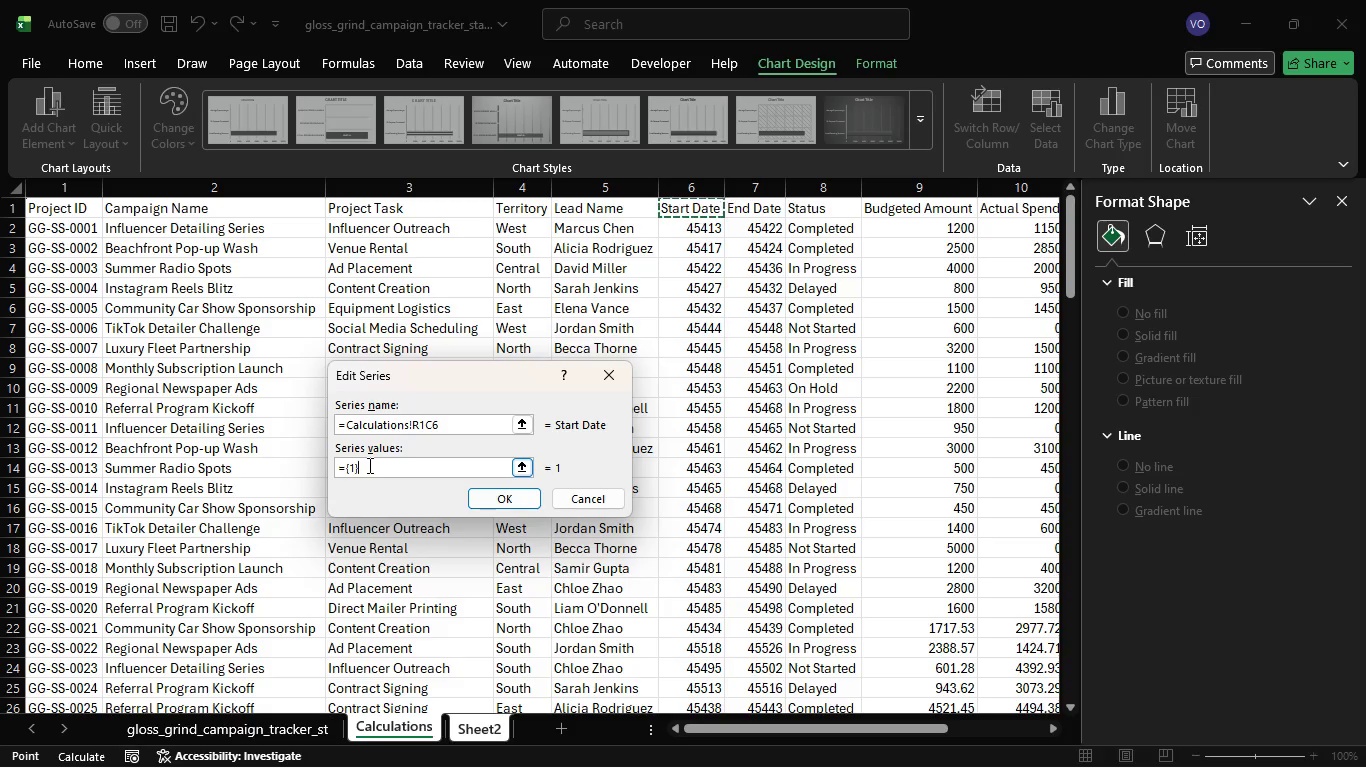 
key(Backspace)
 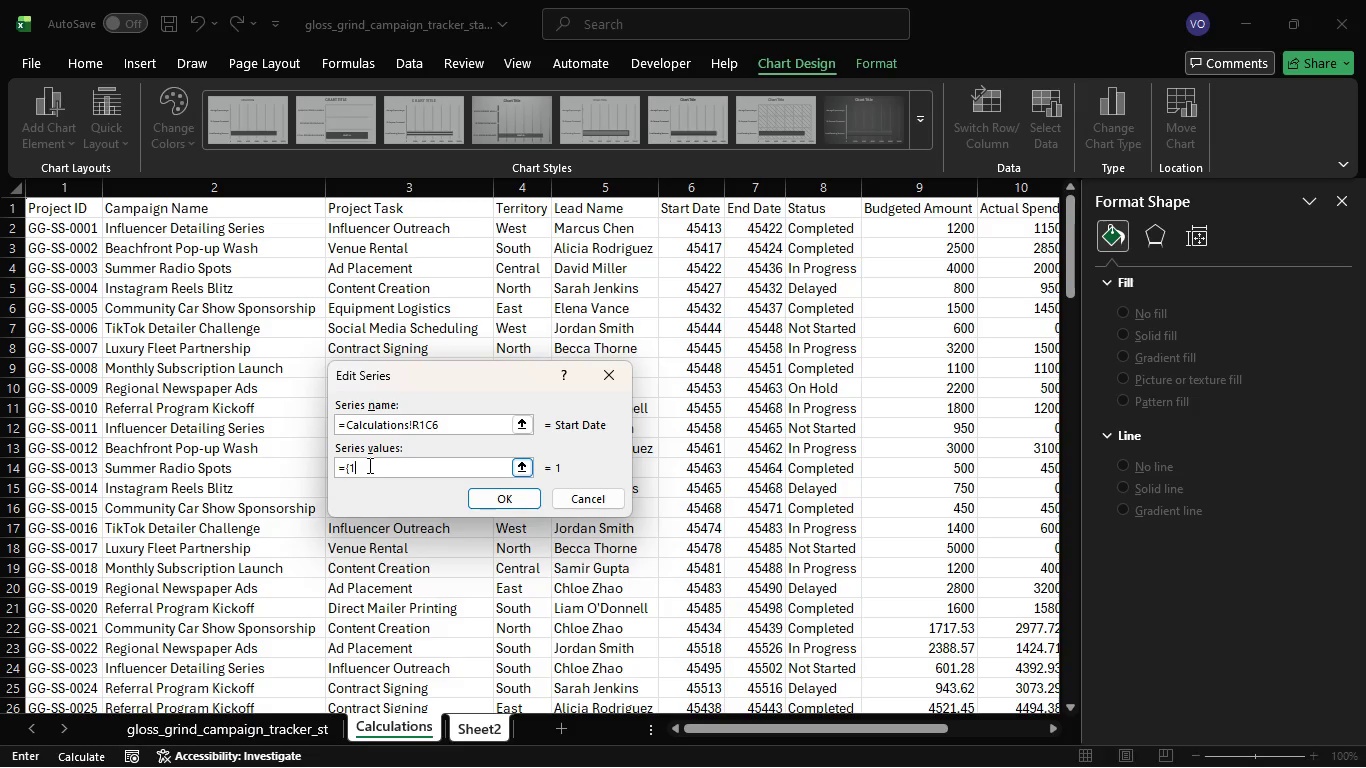 
key(Backspace)
 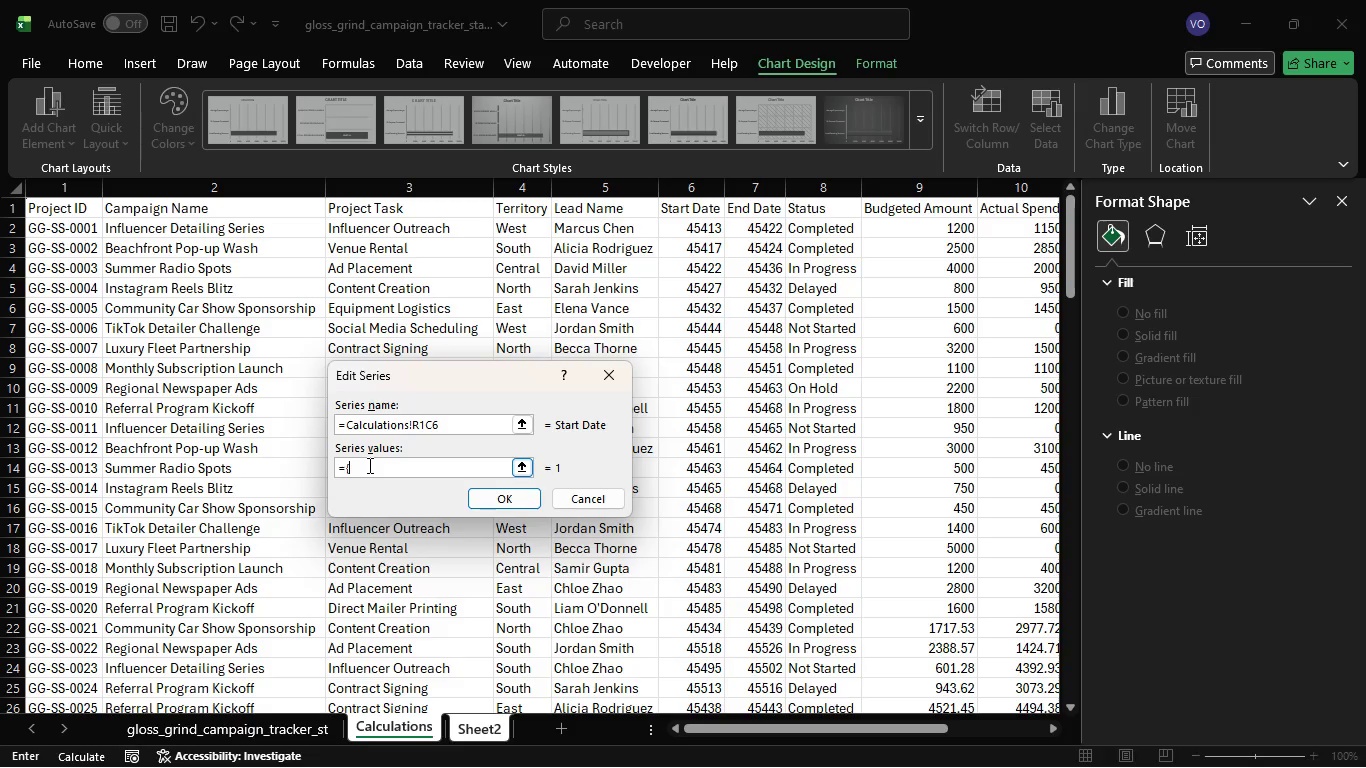 
key(Backspace)
 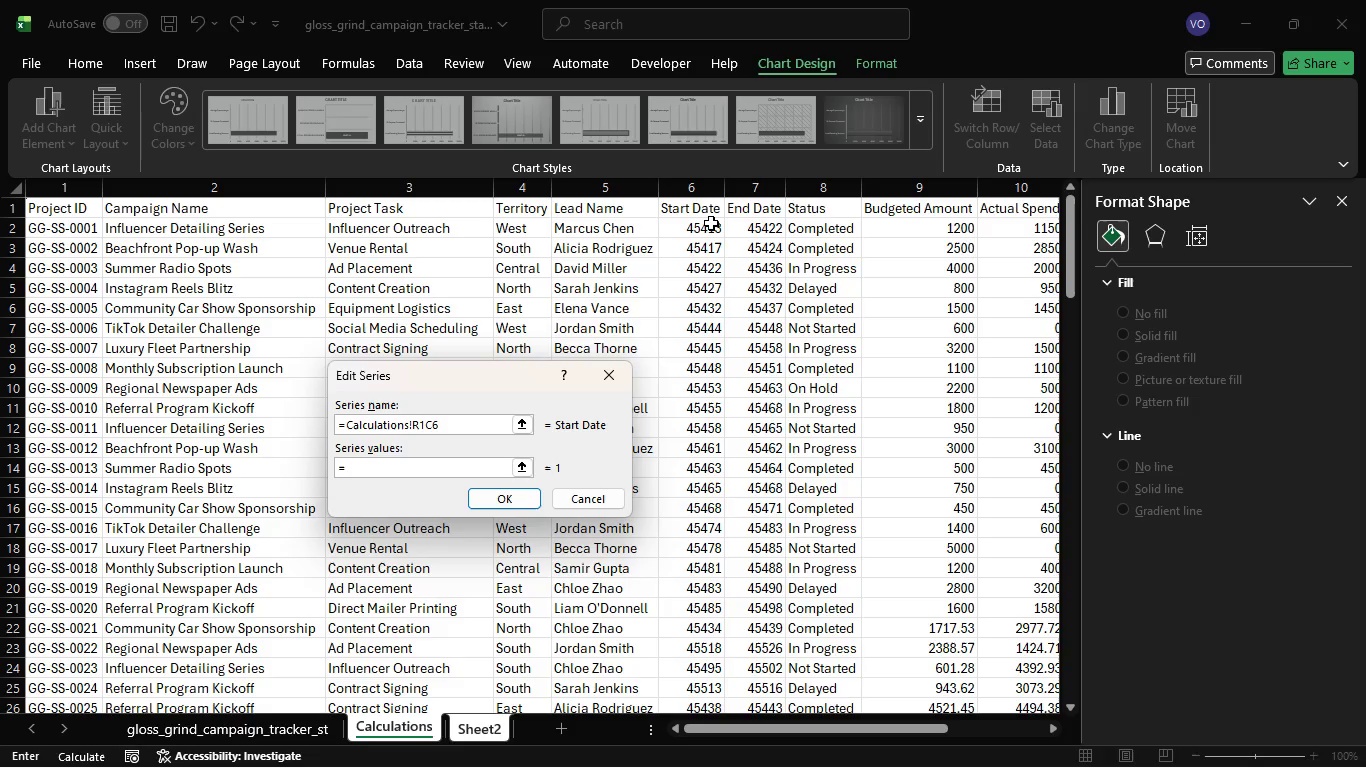 
left_click_drag(start_coordinate=[711, 225], to_coordinate=[713, 650])
 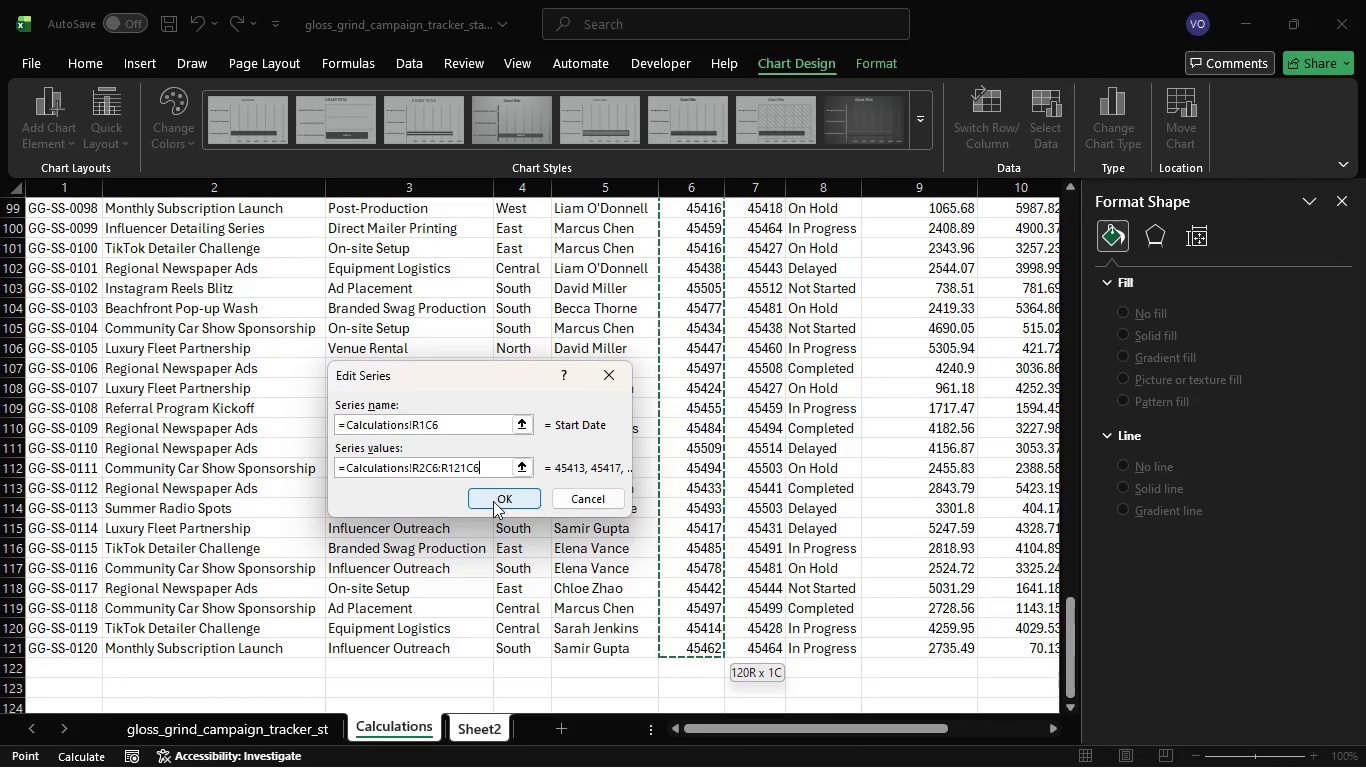 
left_click([493, 501])
 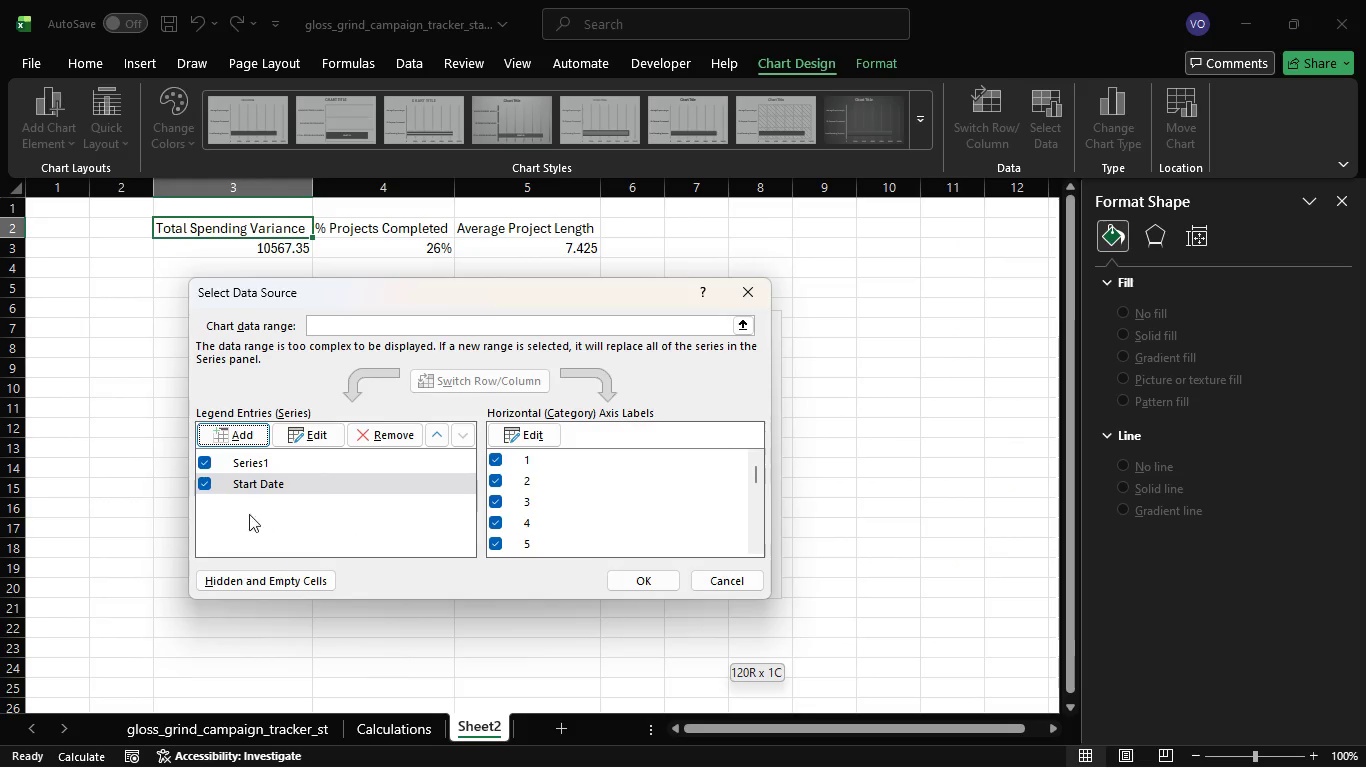 
mouse_move([234, 435])
 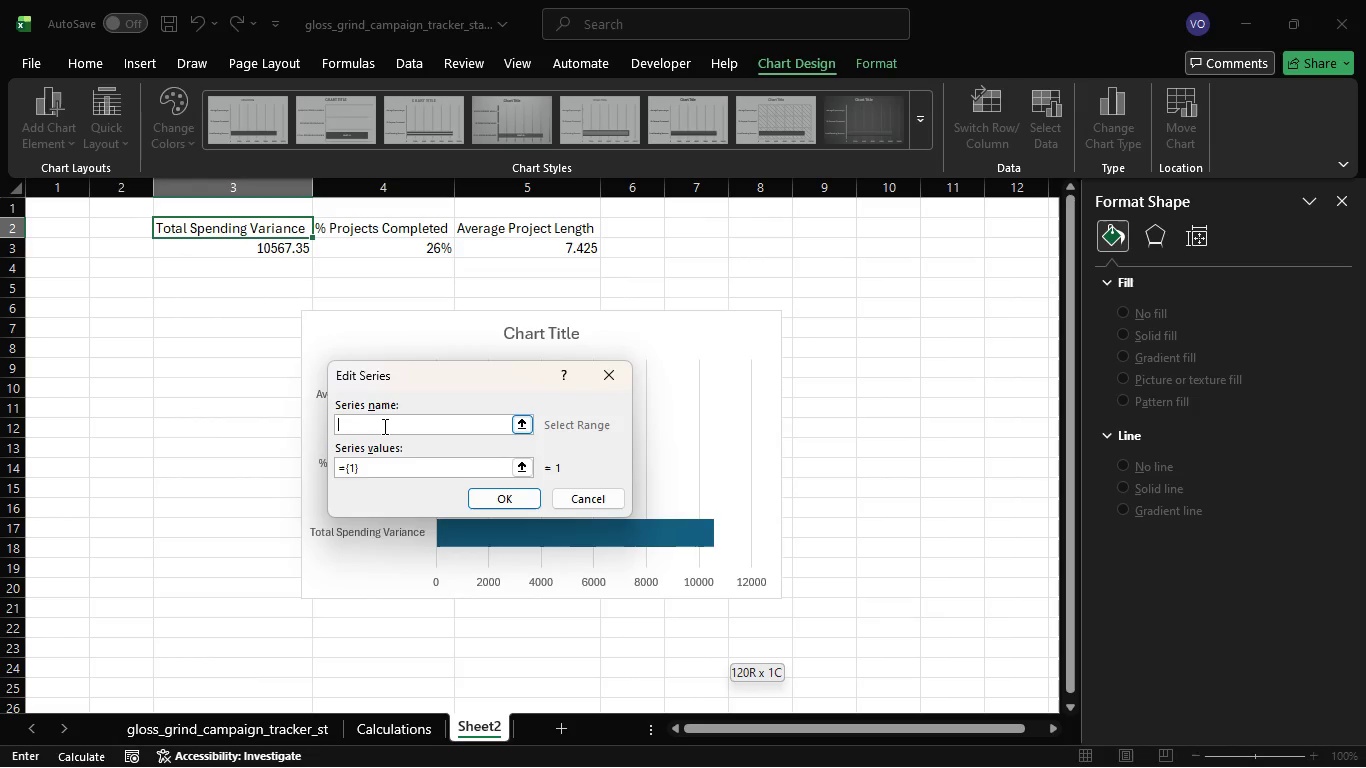 
wait(10.39)
 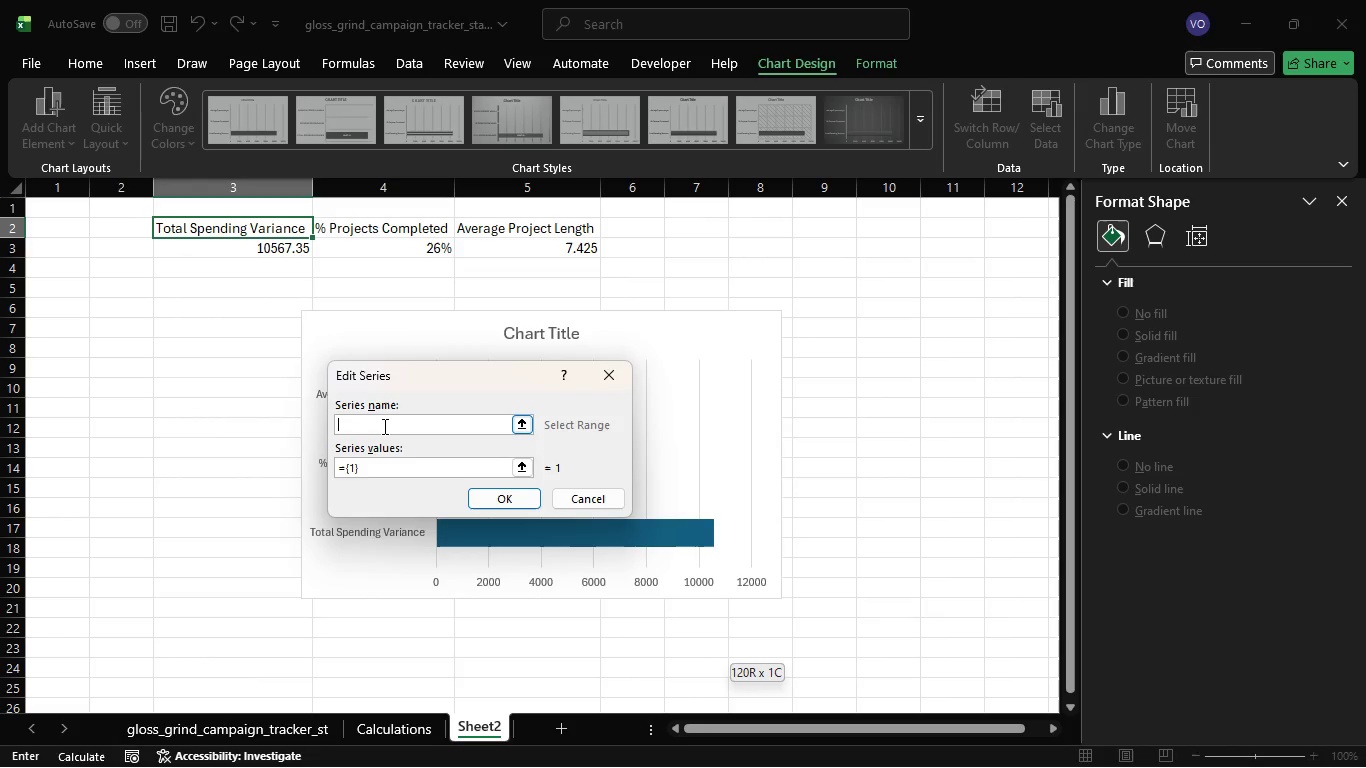 
left_click([411, 722])
 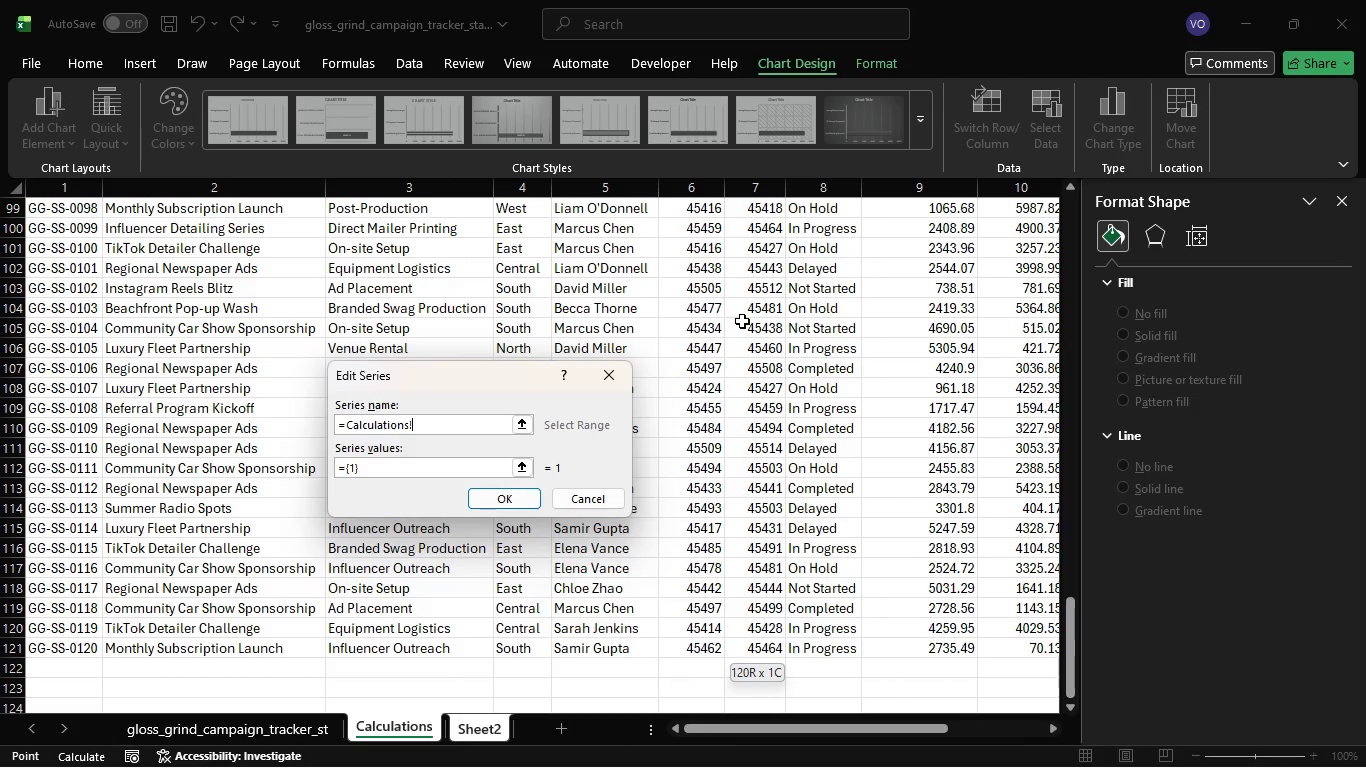 
scroll: coordinate [742, 321], scroll_direction: up, amount: 46.0
 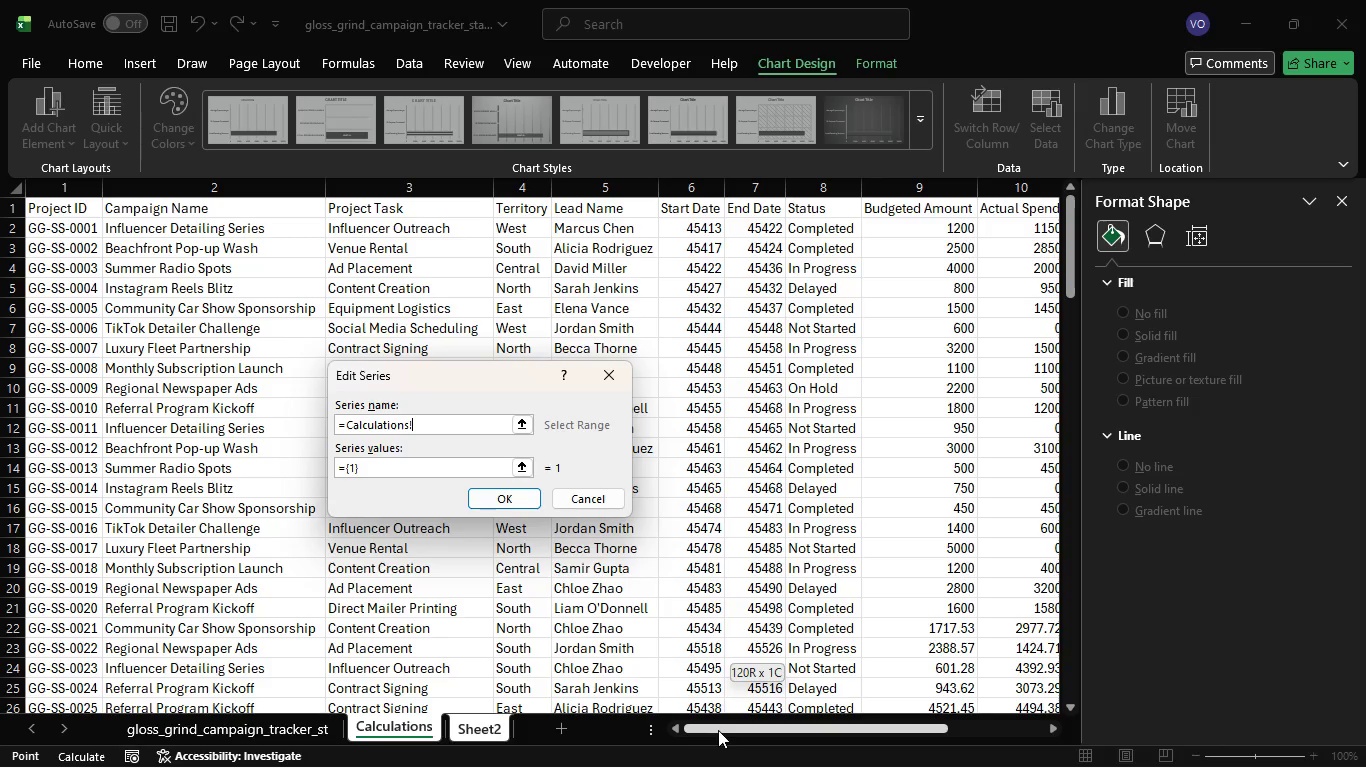 
wait(5.83)
 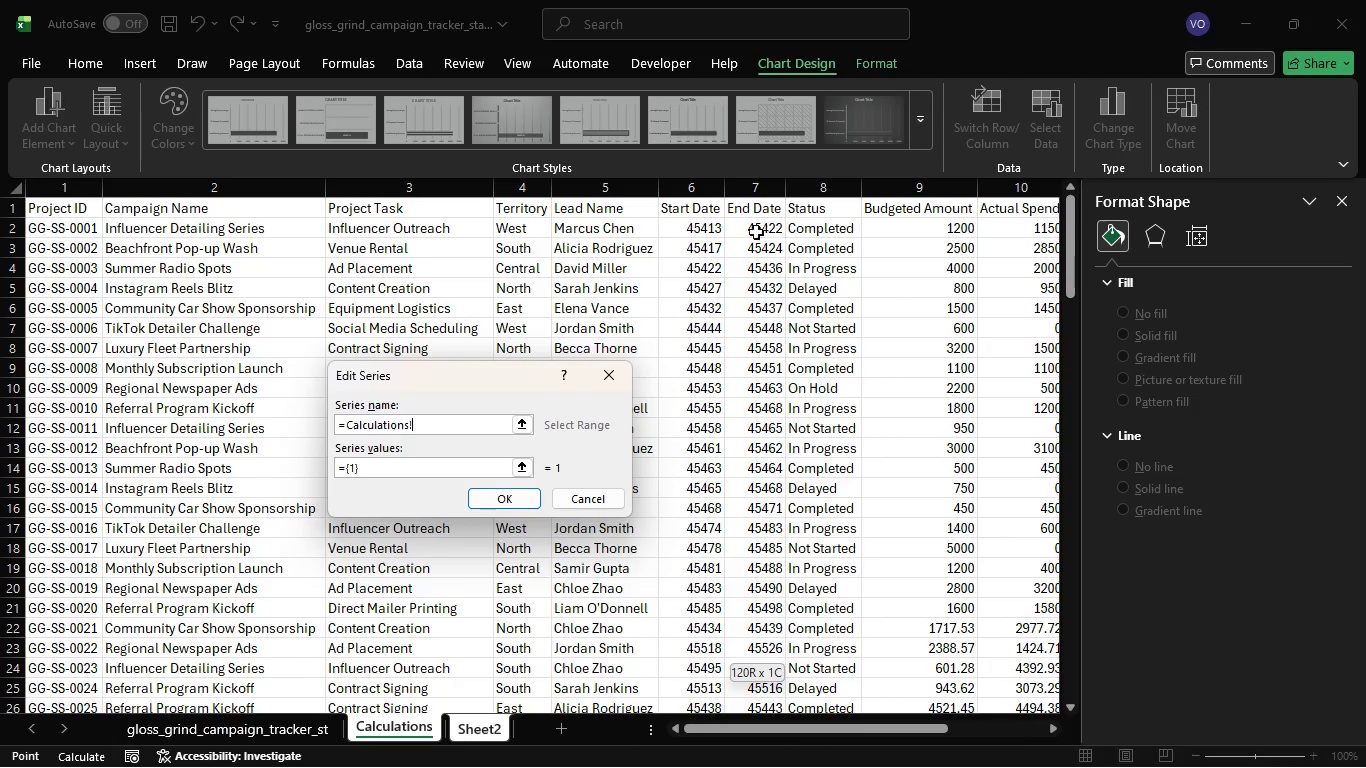 
left_click_drag(start_coordinate=[718, 730], to_coordinate=[807, 727])
 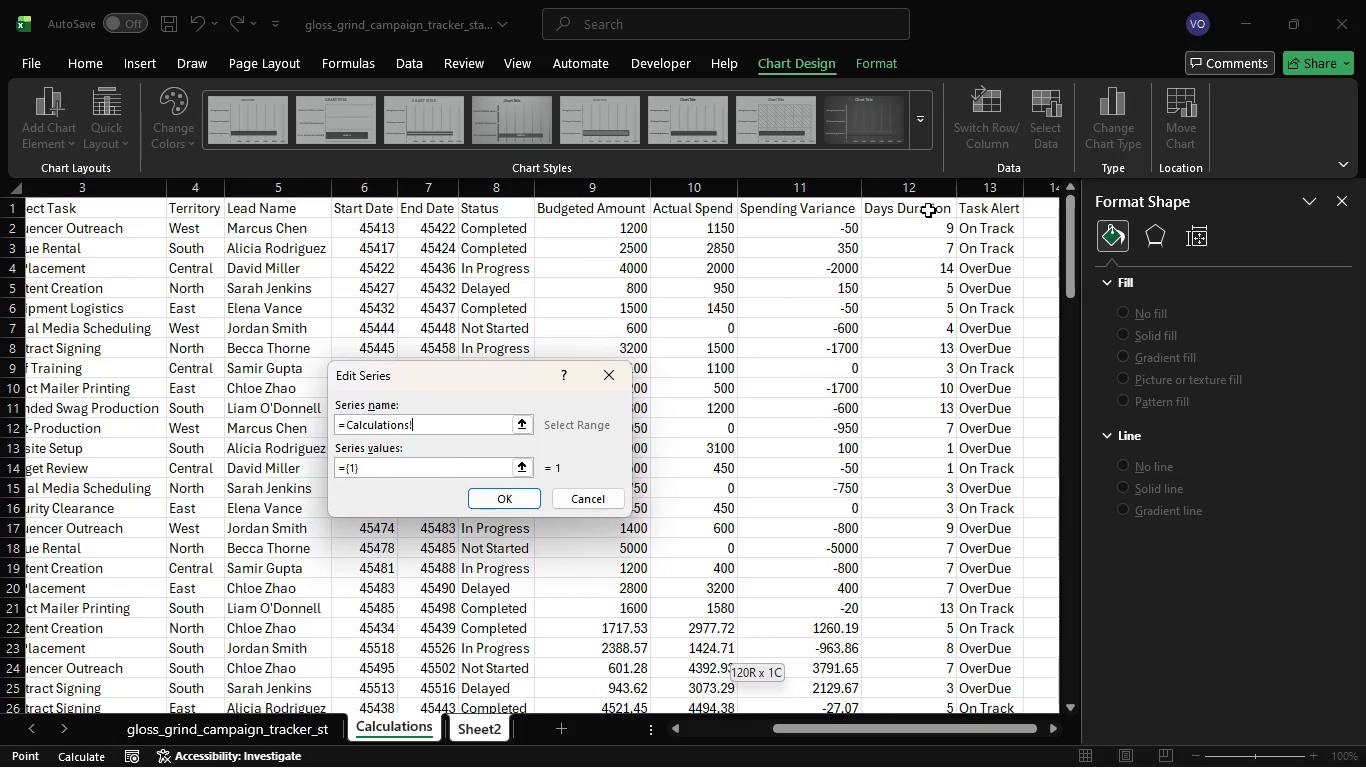 
left_click([929, 206])
 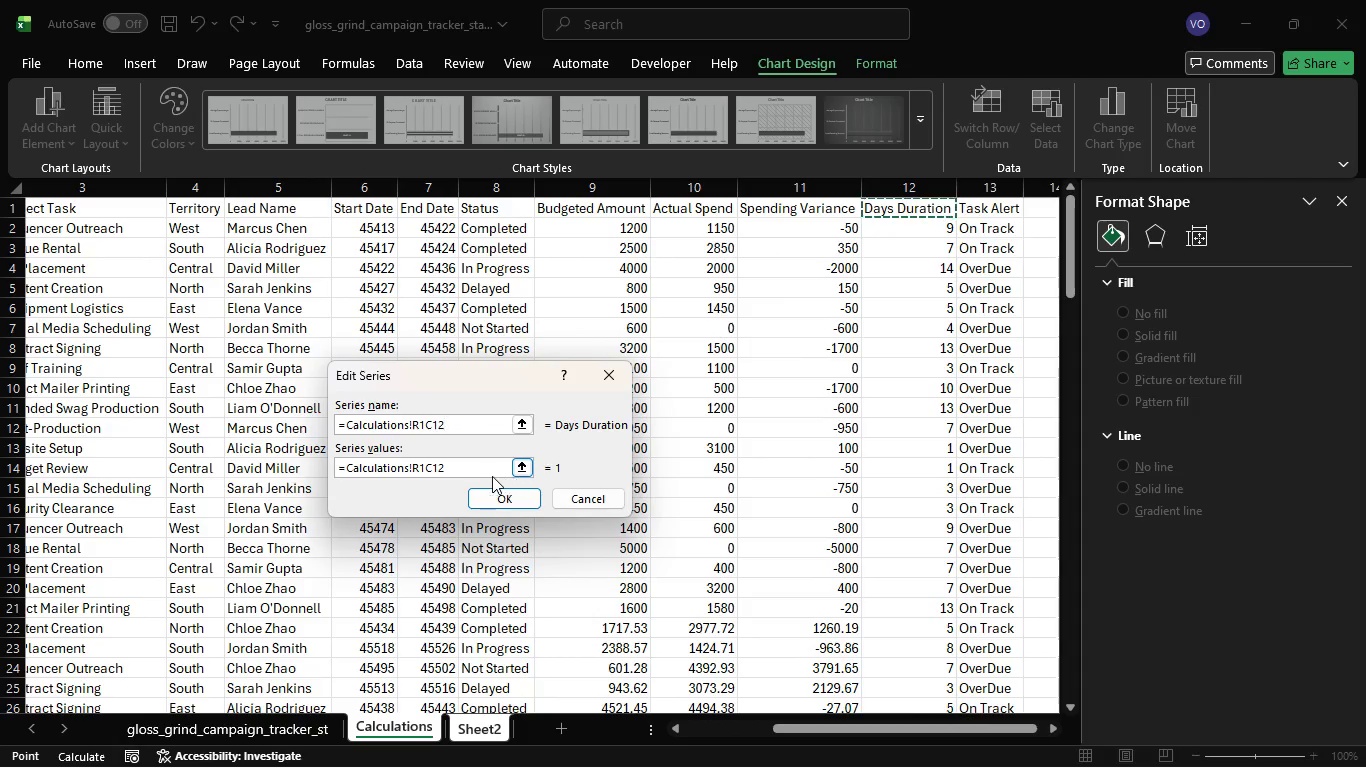 
double_click([451, 470])
 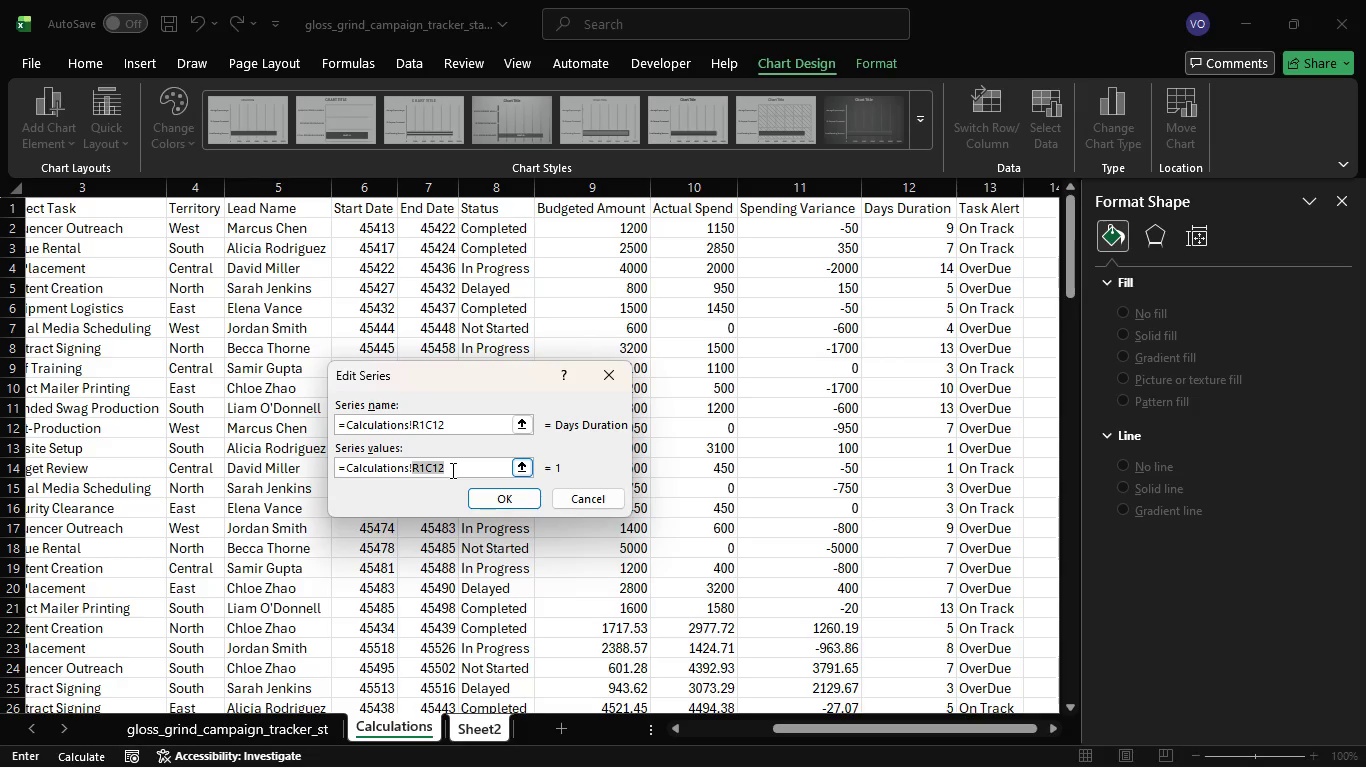 
key(Backspace)
 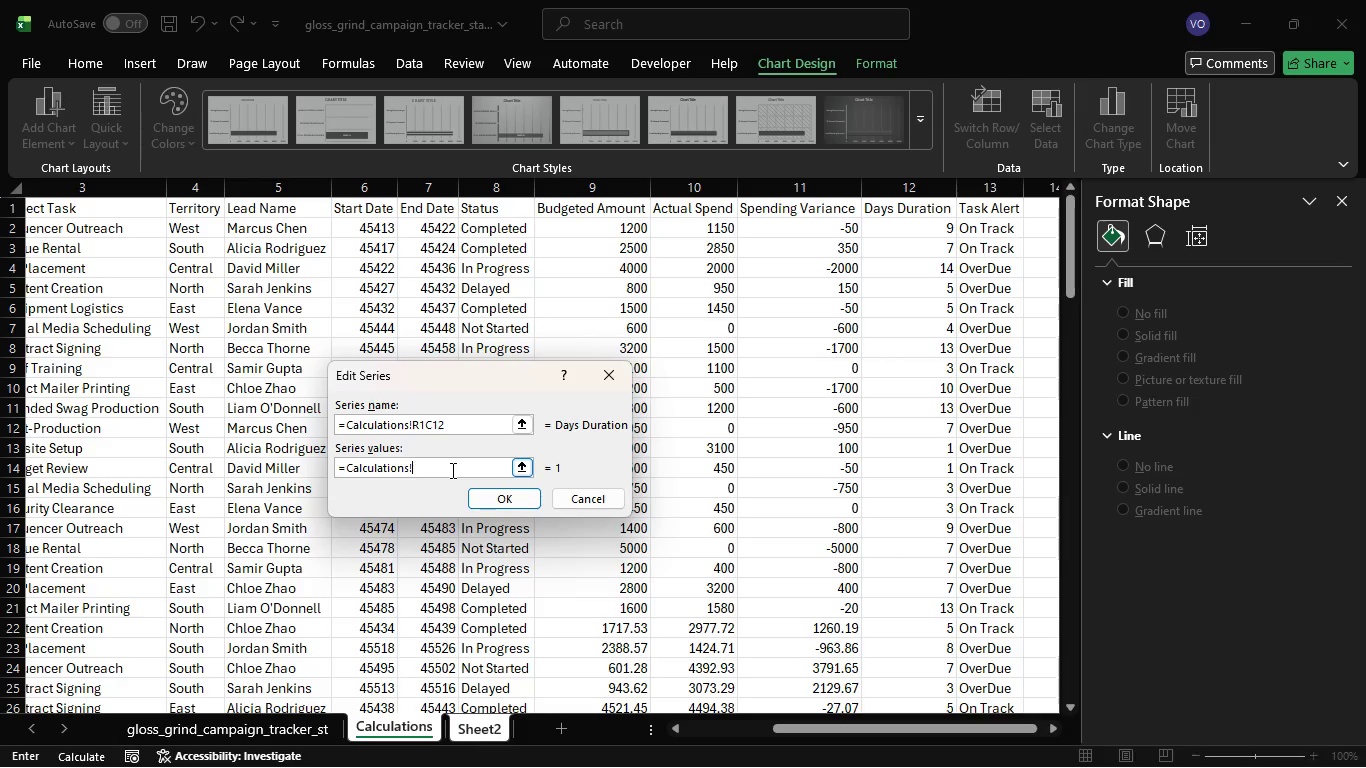 
key(Backspace)
 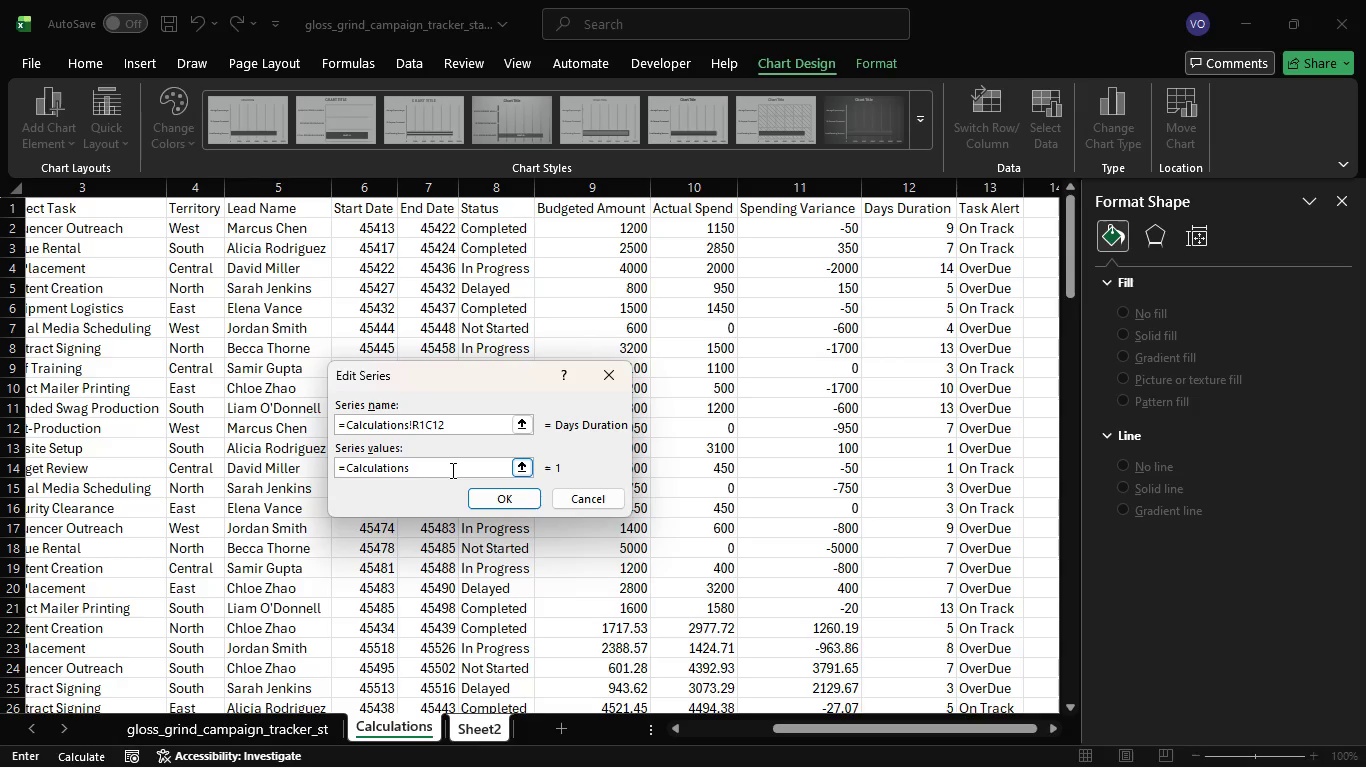 
key(Backspace)
 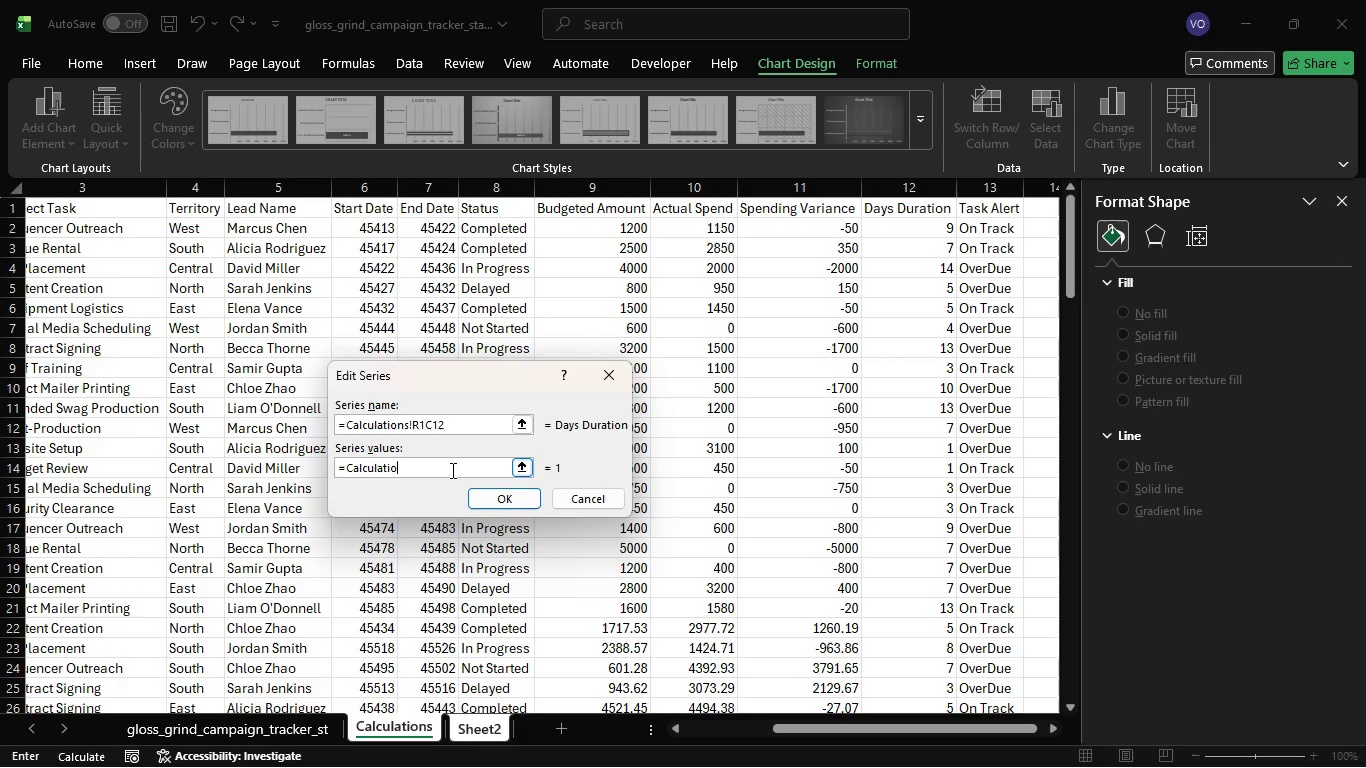 
key(Backspace)
 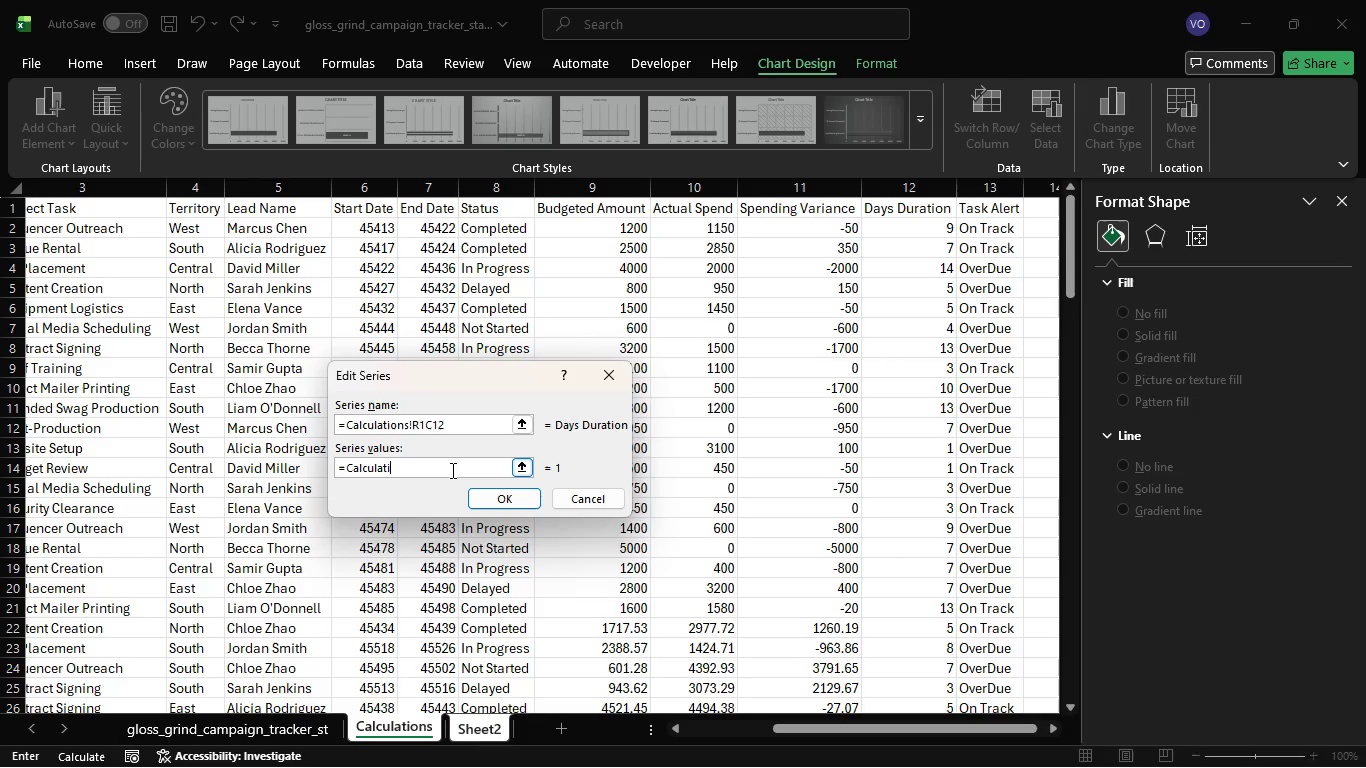 
key(Backspace)
 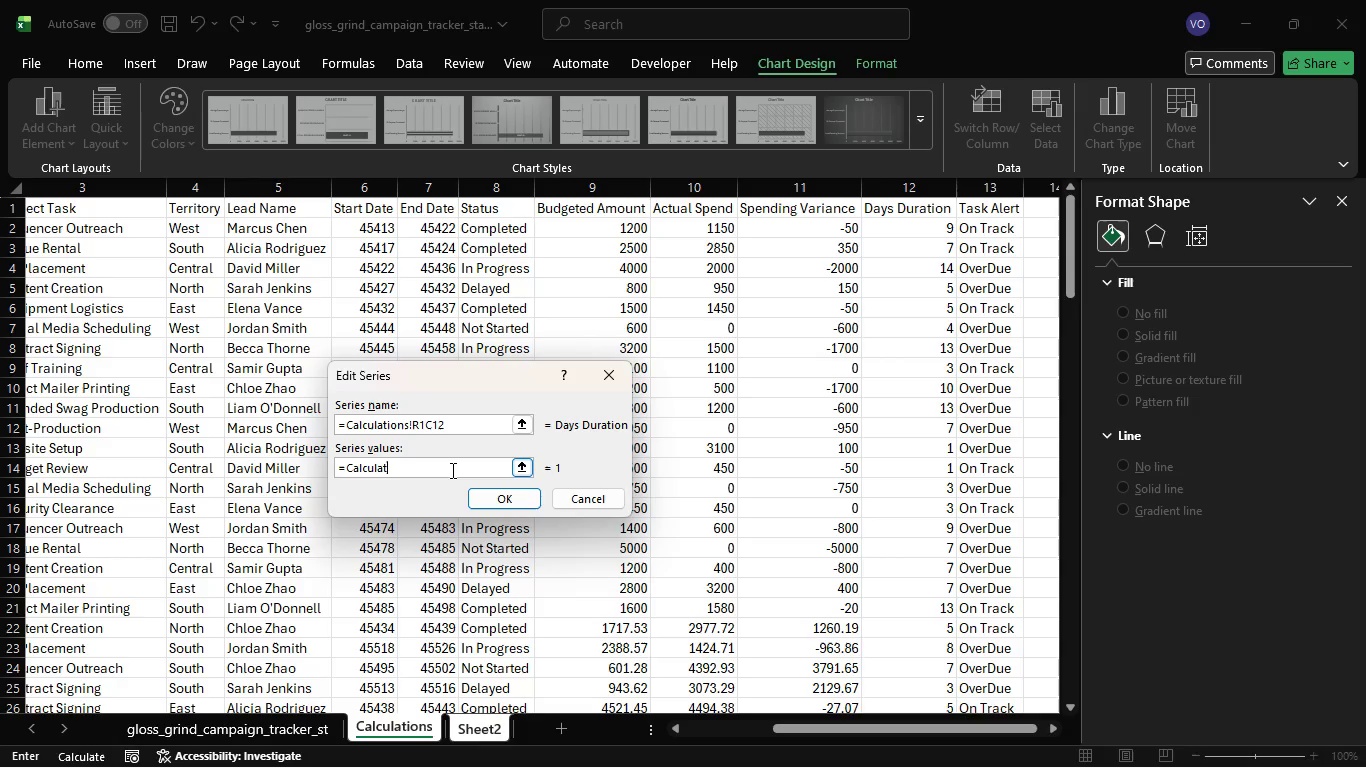 
key(Backspace)
 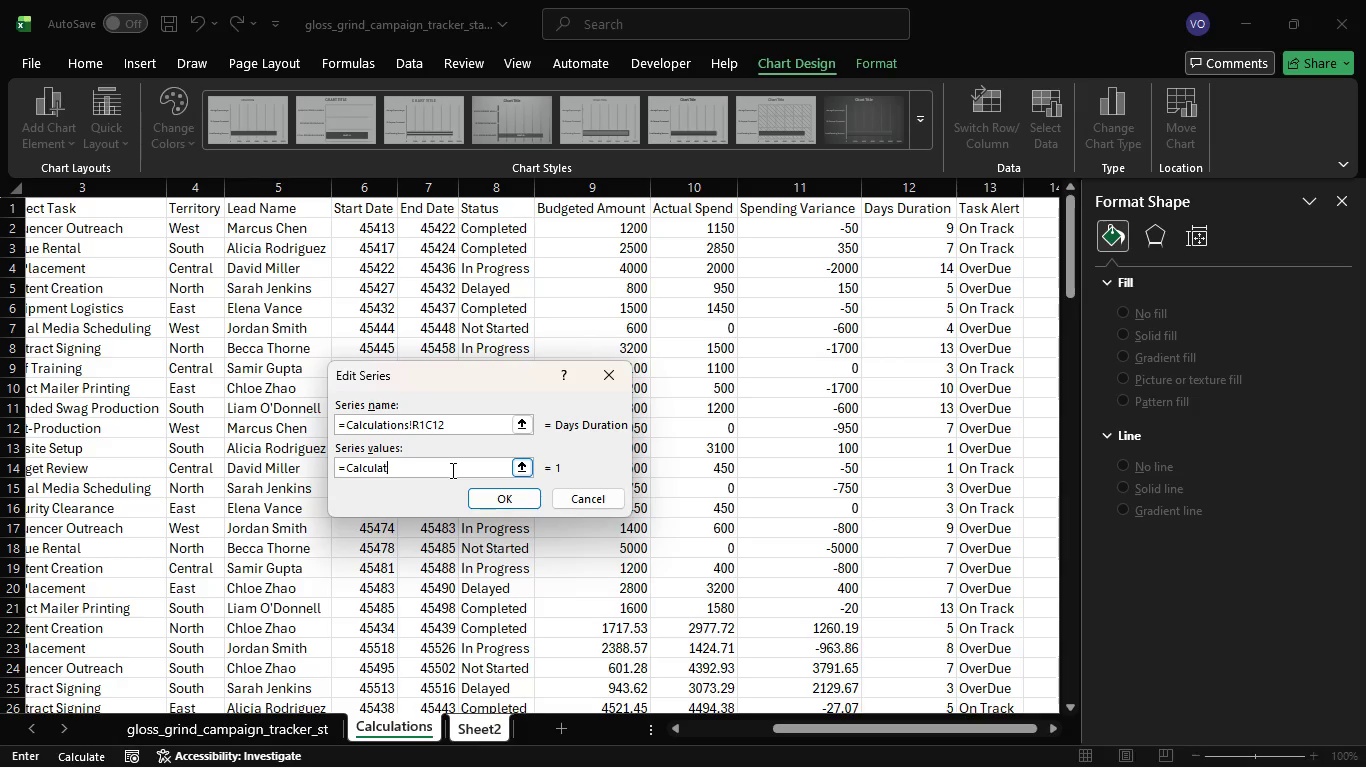 
key(Backspace)
 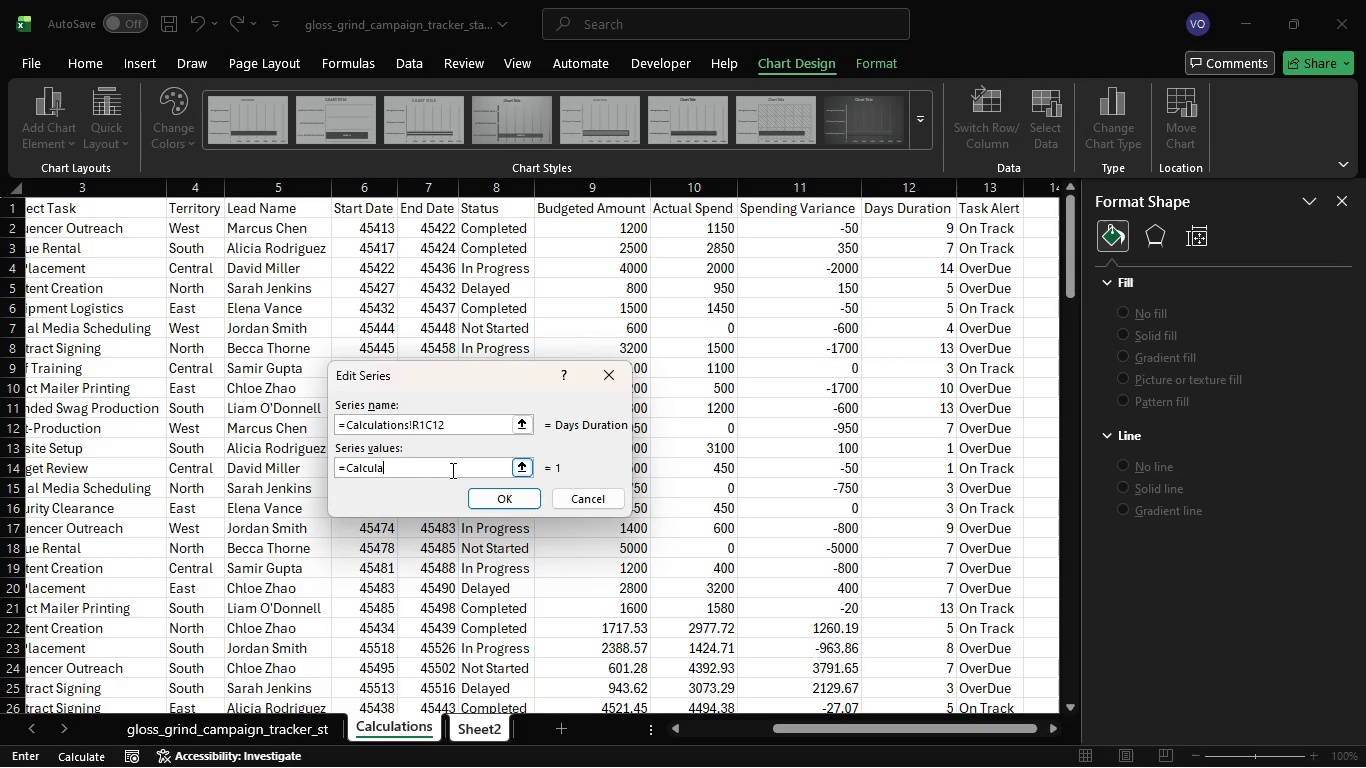 
key(Backspace)
 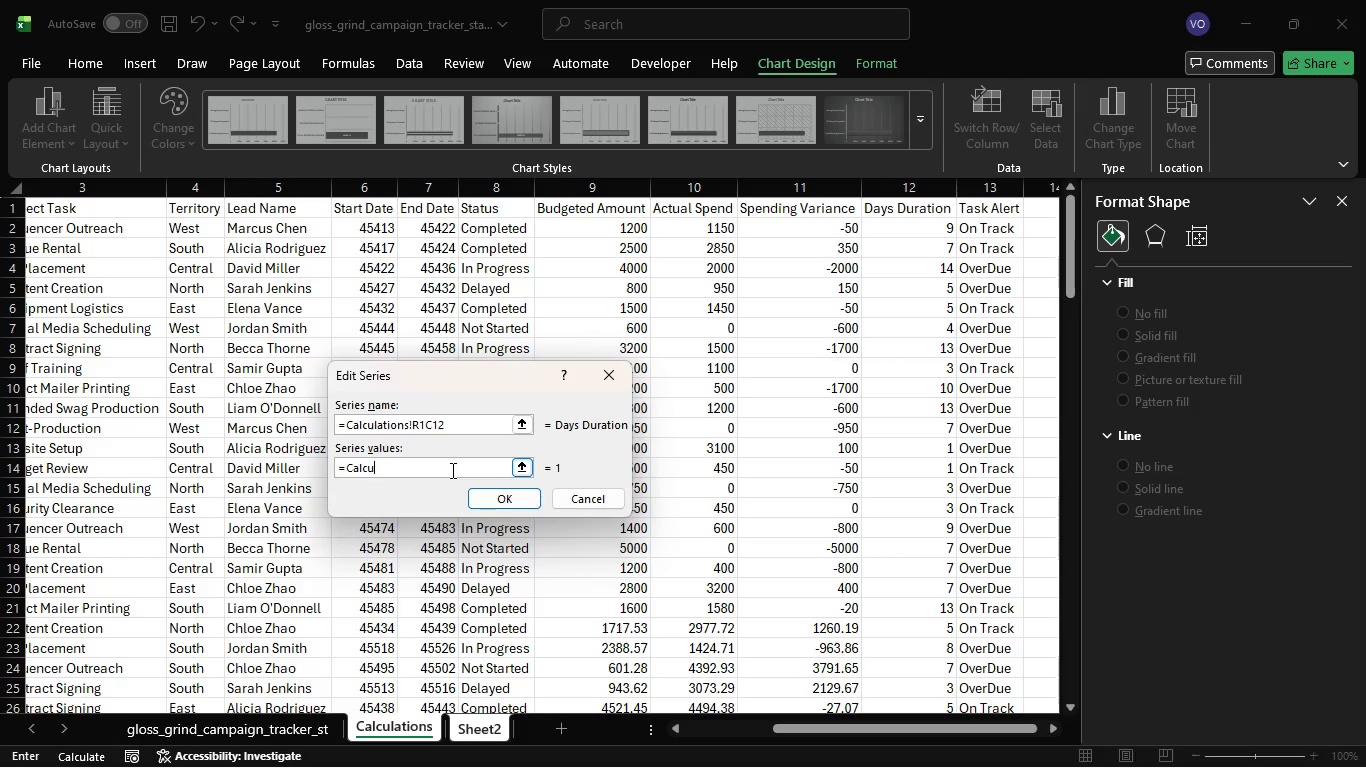 
key(Backspace)
 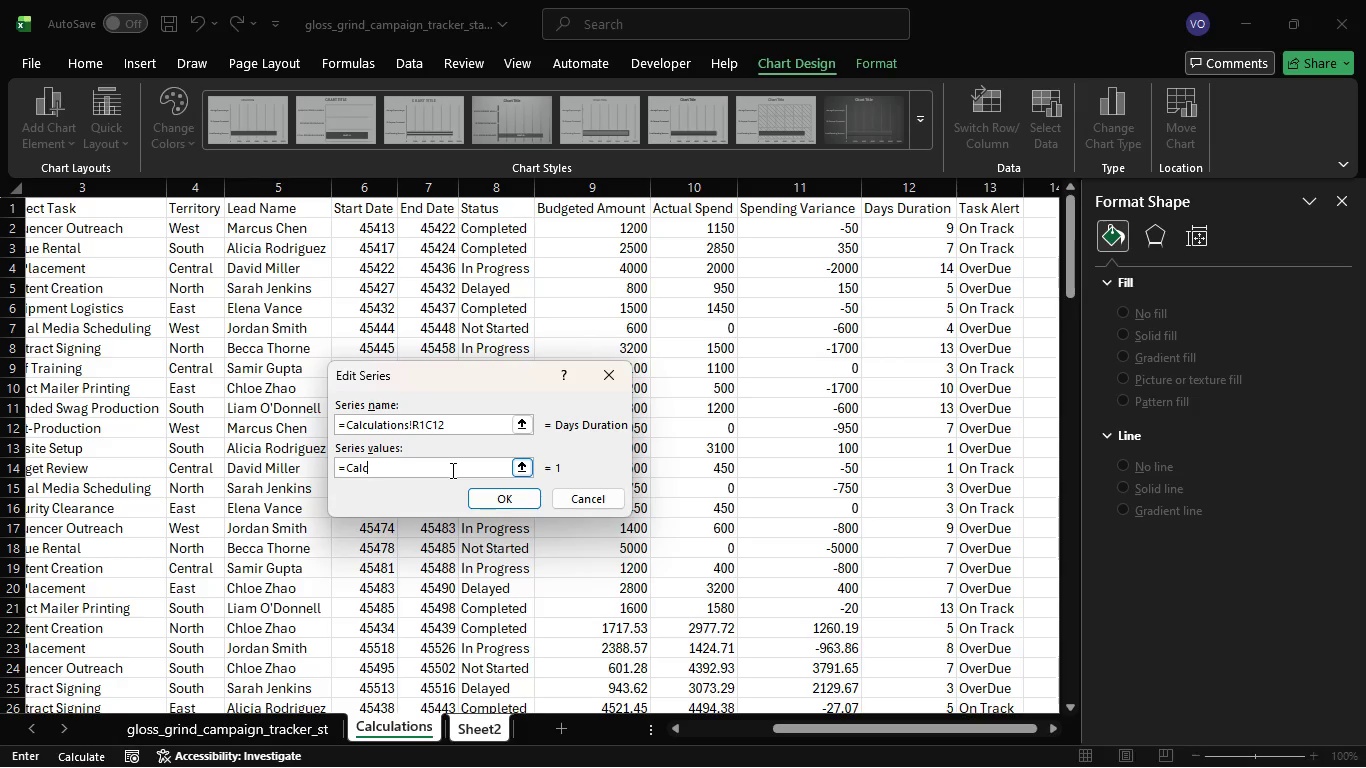 
key(Backspace)
 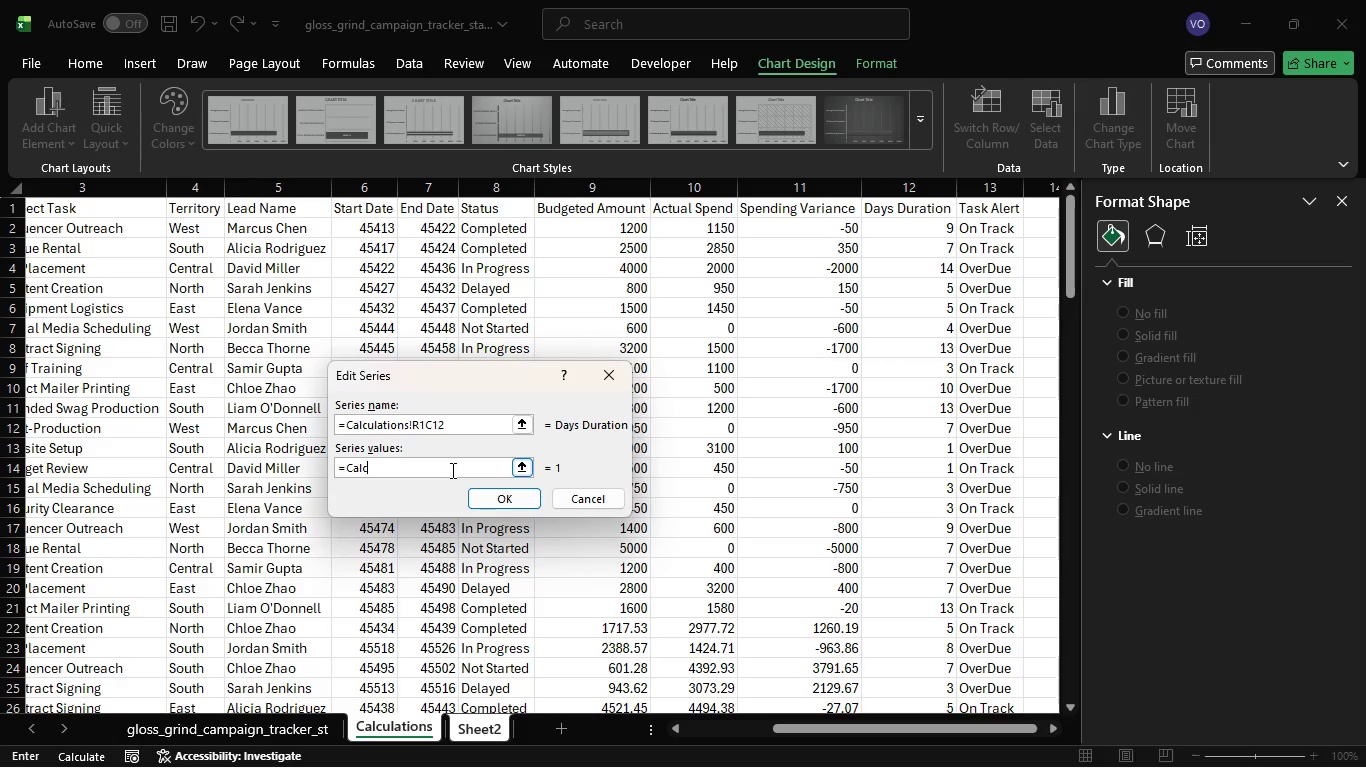 
key(Backspace)
 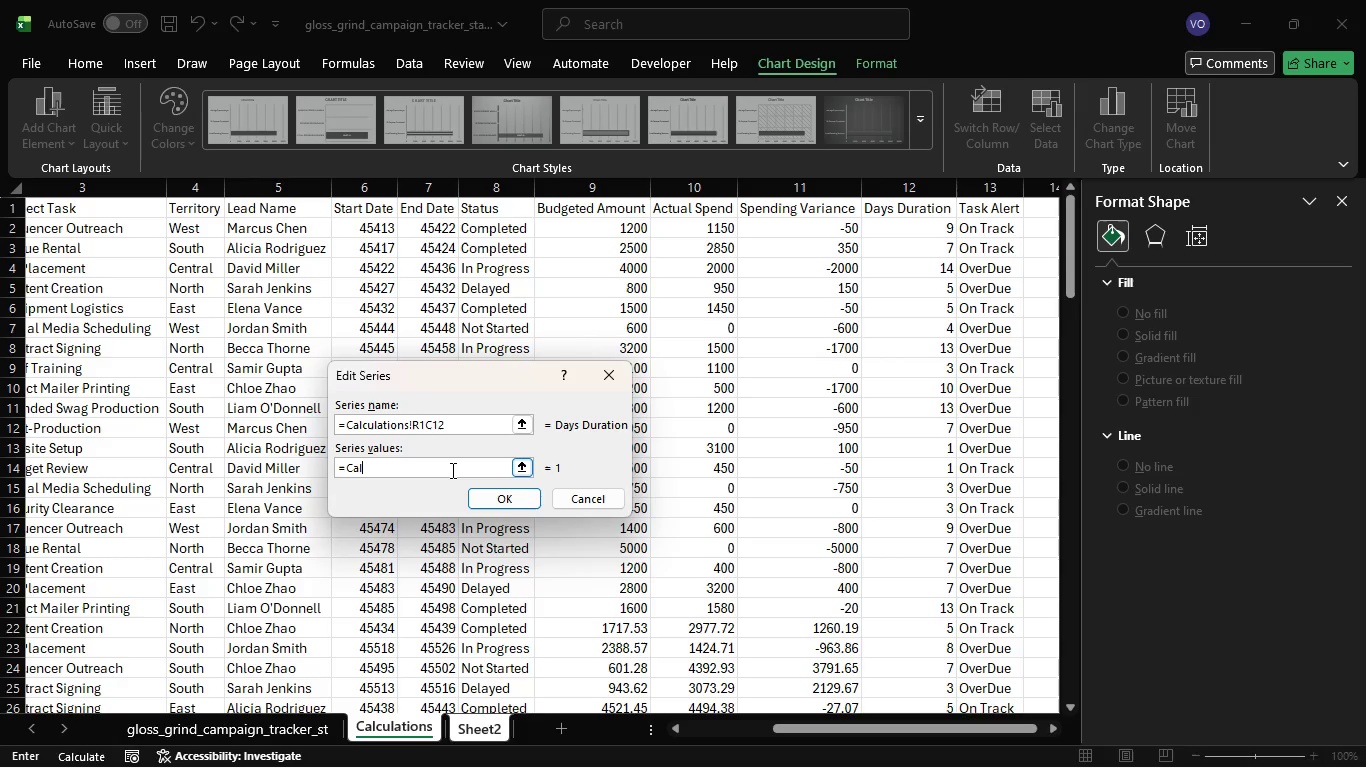 
key(Backspace)
 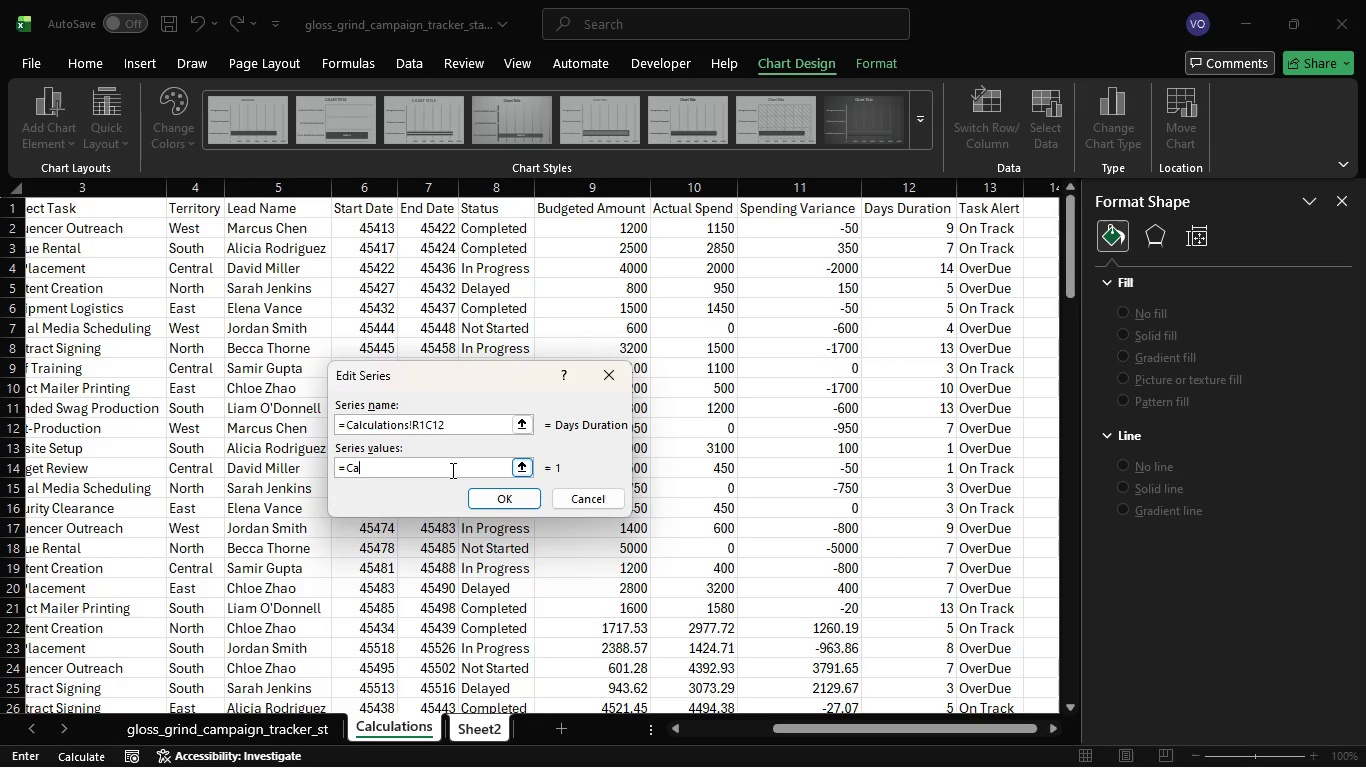 
key(Backspace)
 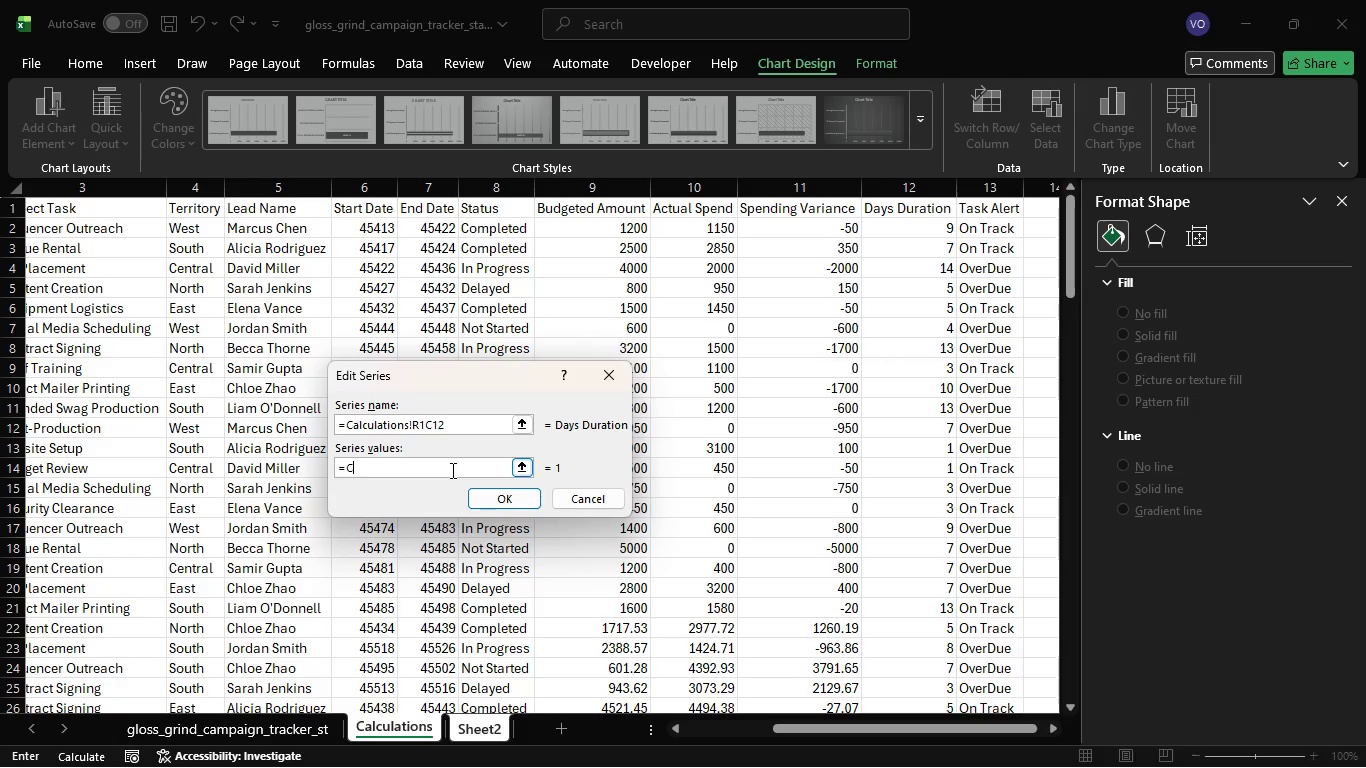 
key(Backspace)
 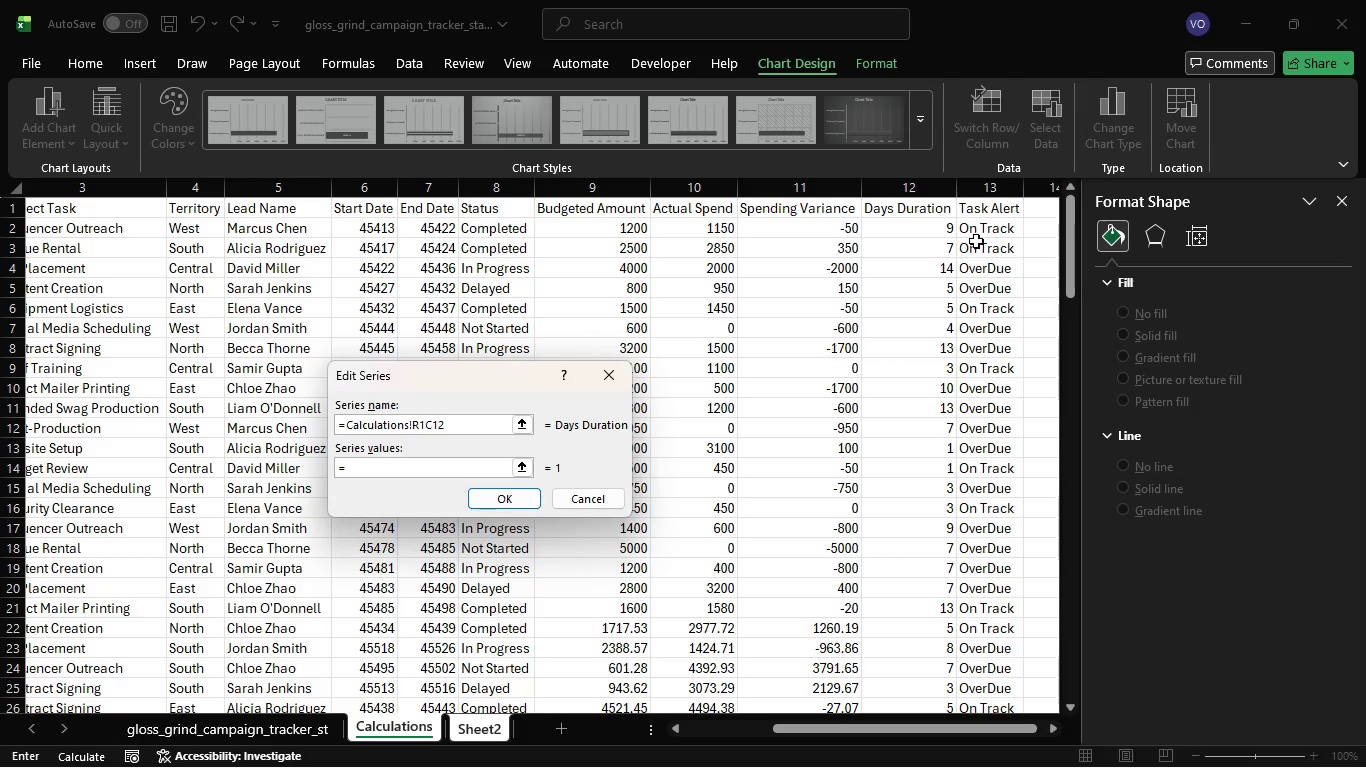 
left_click_drag(start_coordinate=[934, 228], to_coordinate=[905, 672])
 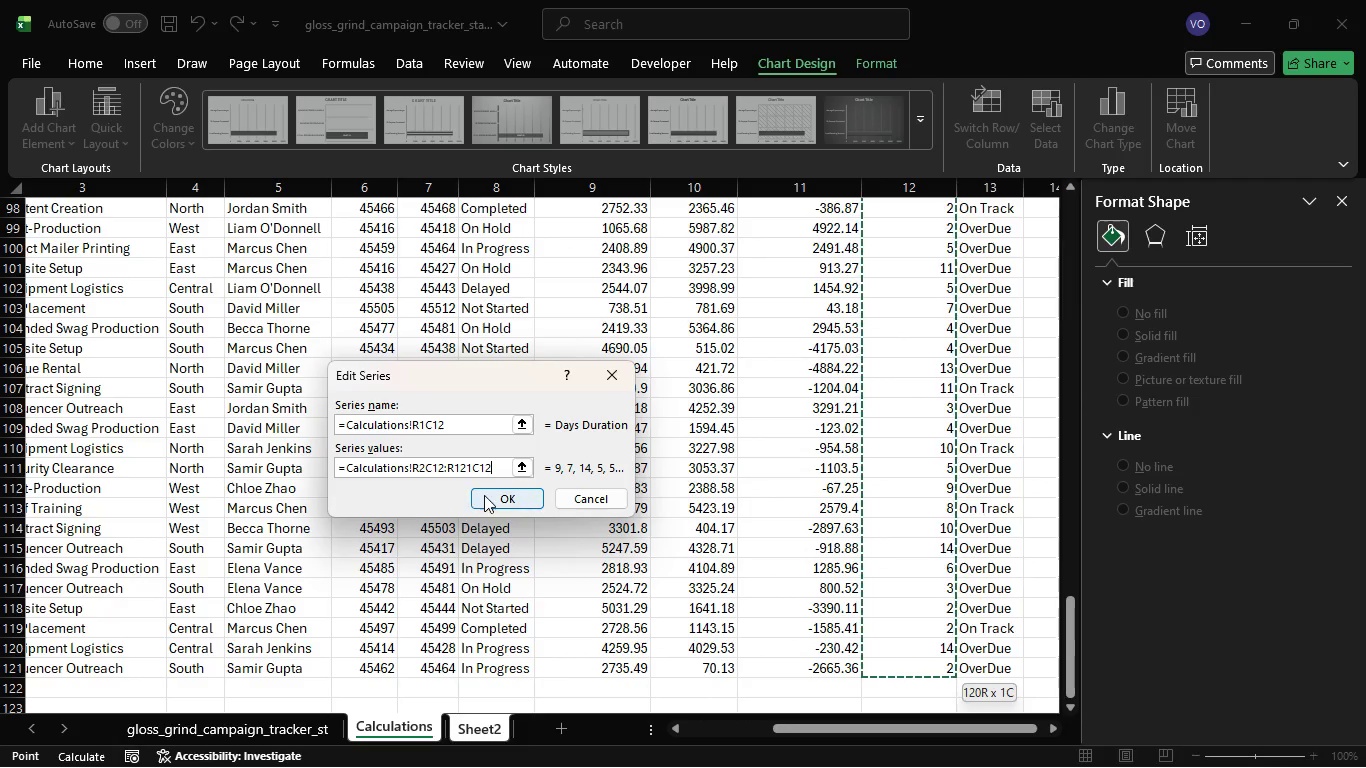 
left_click([486, 495])
 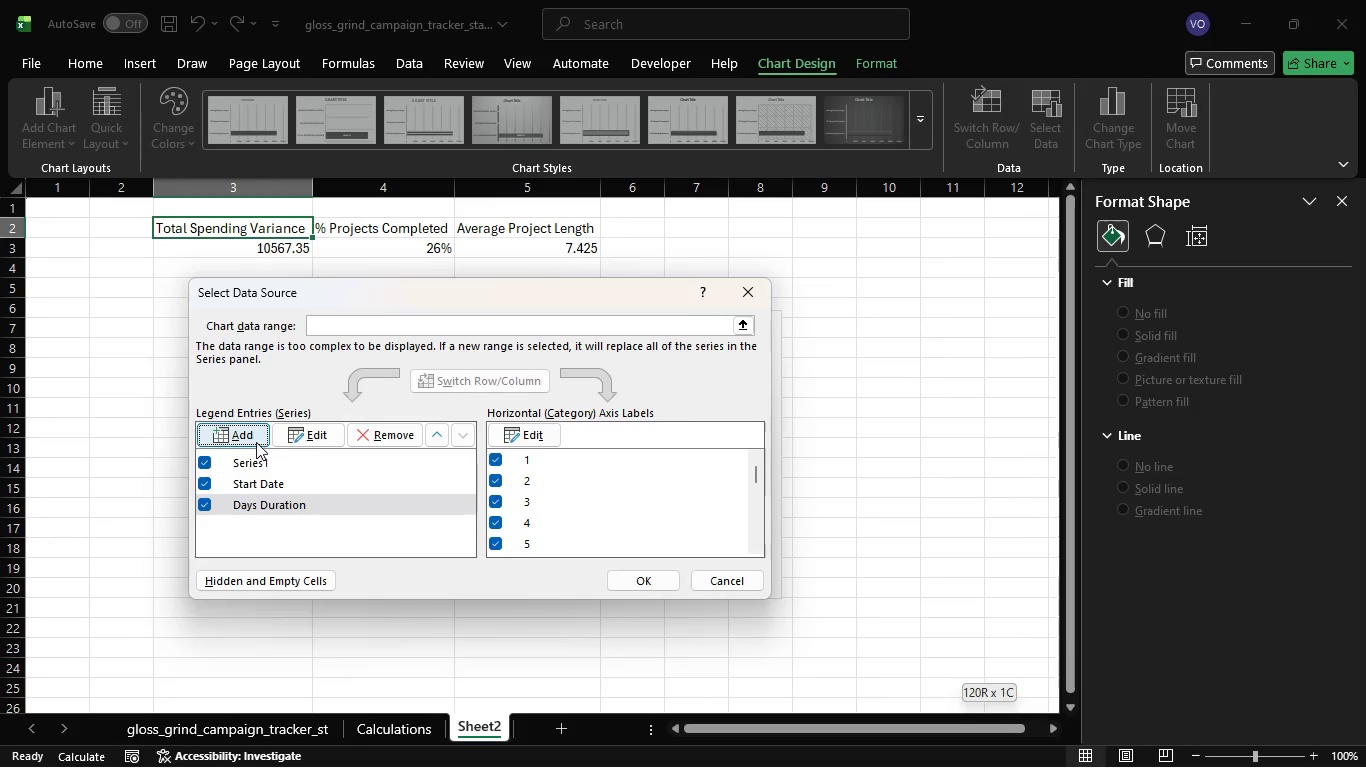 
left_click([245, 436])
 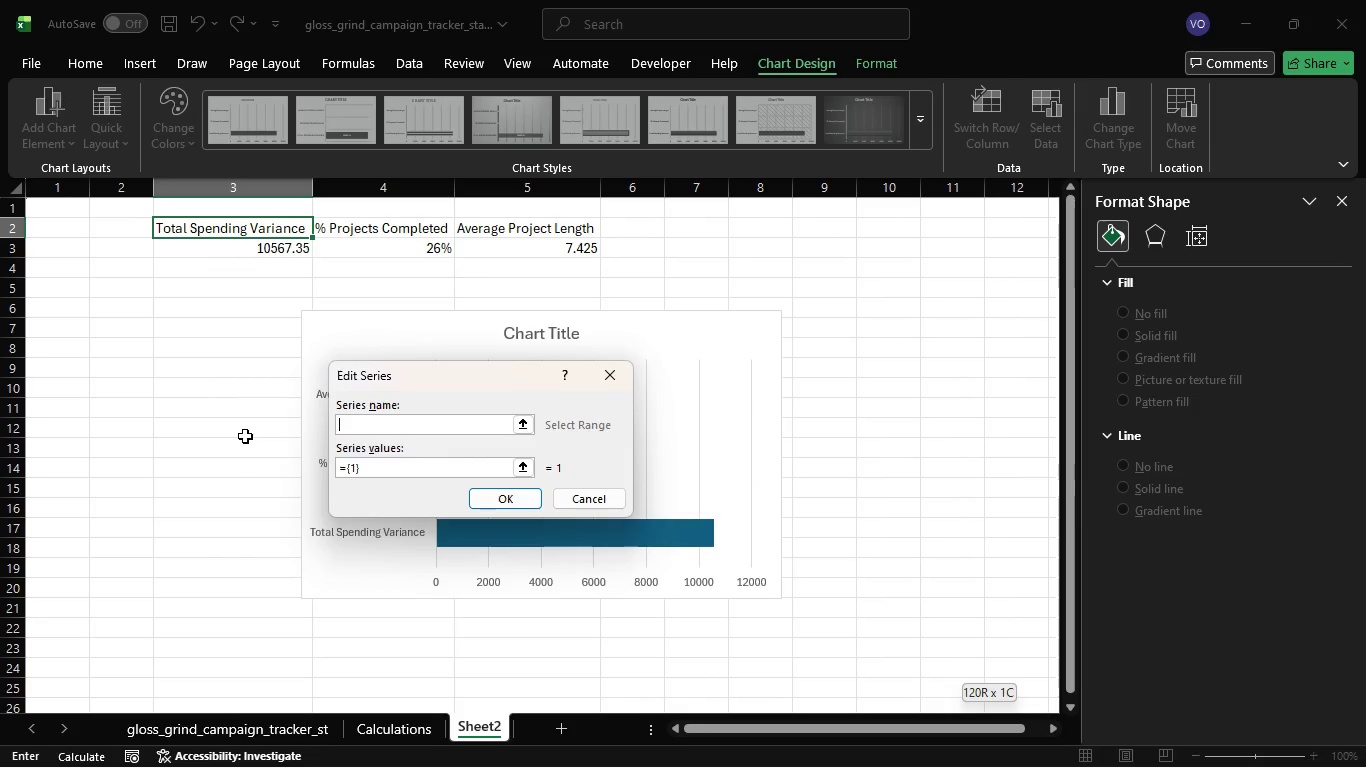 
wait(13.66)
 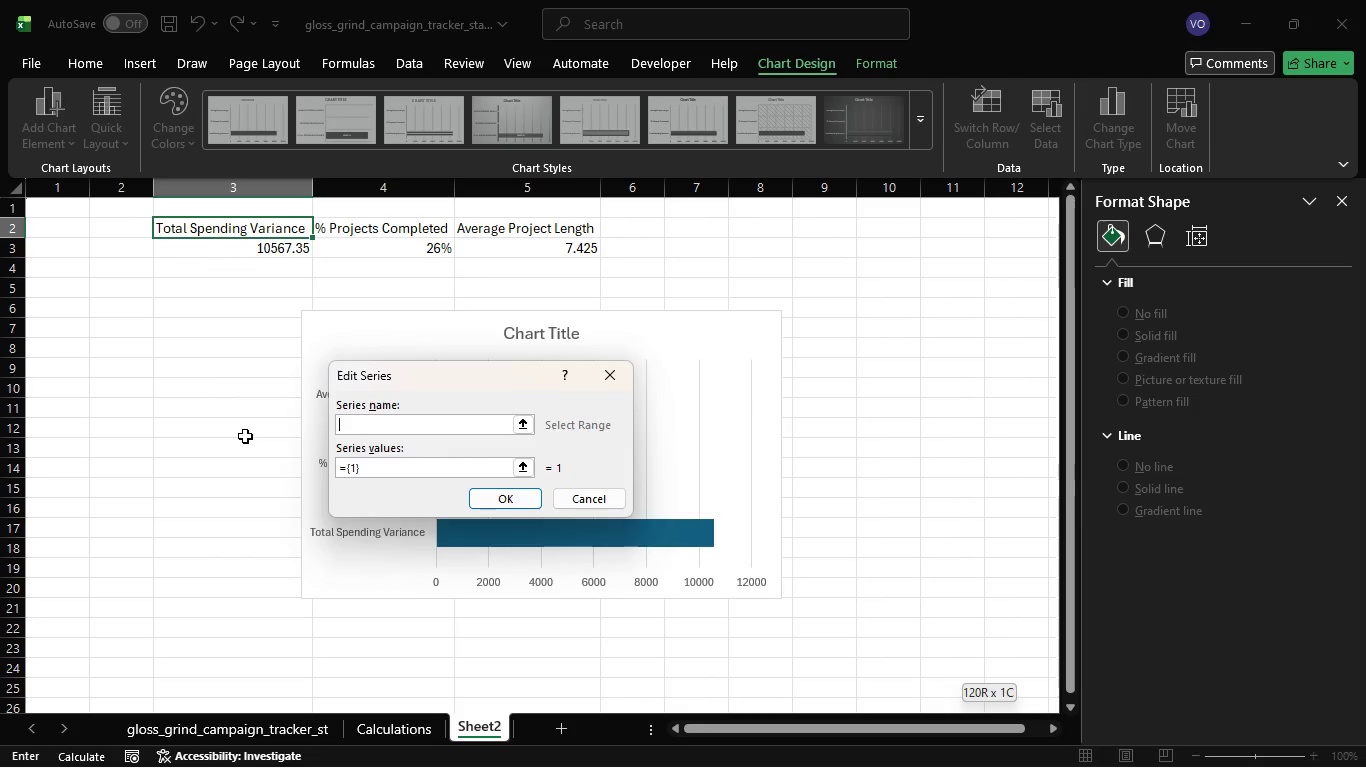 
left_click([624, 373])
 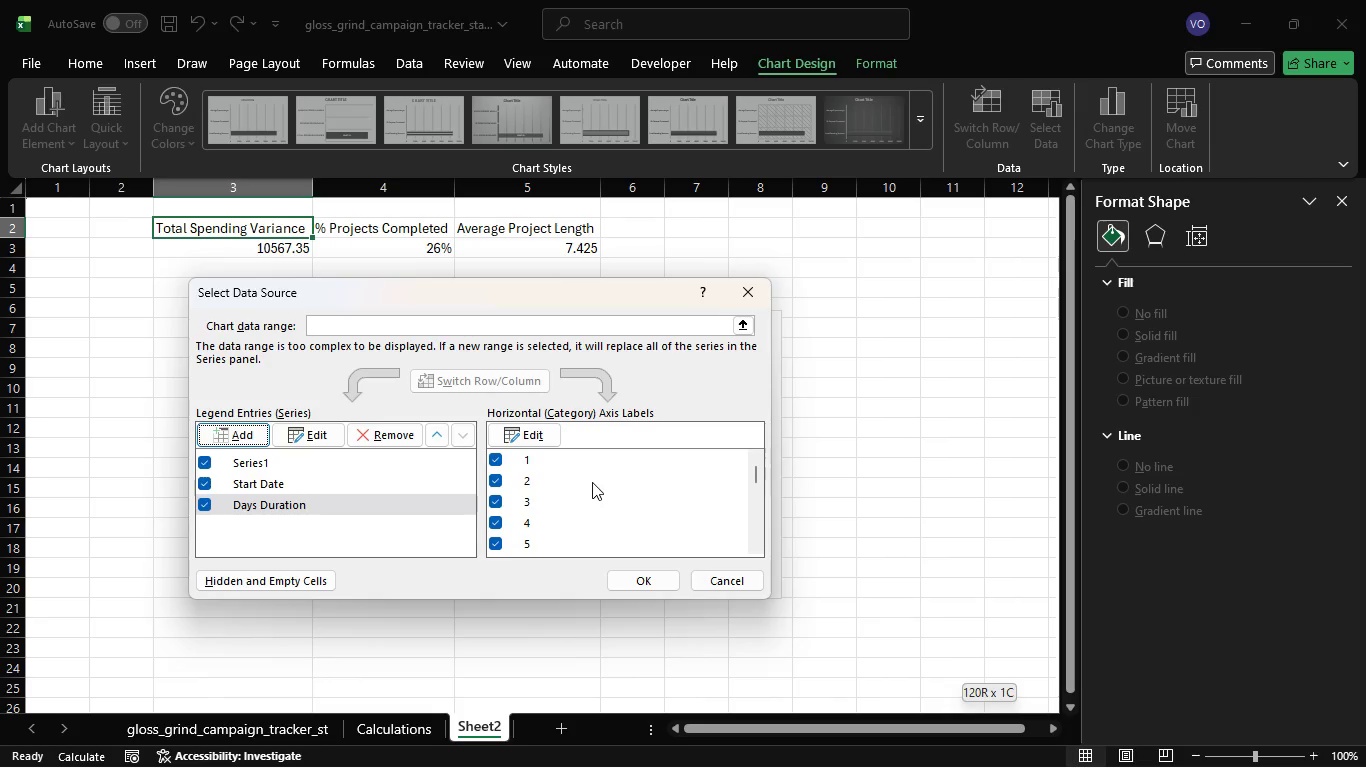 
wait(18.83)
 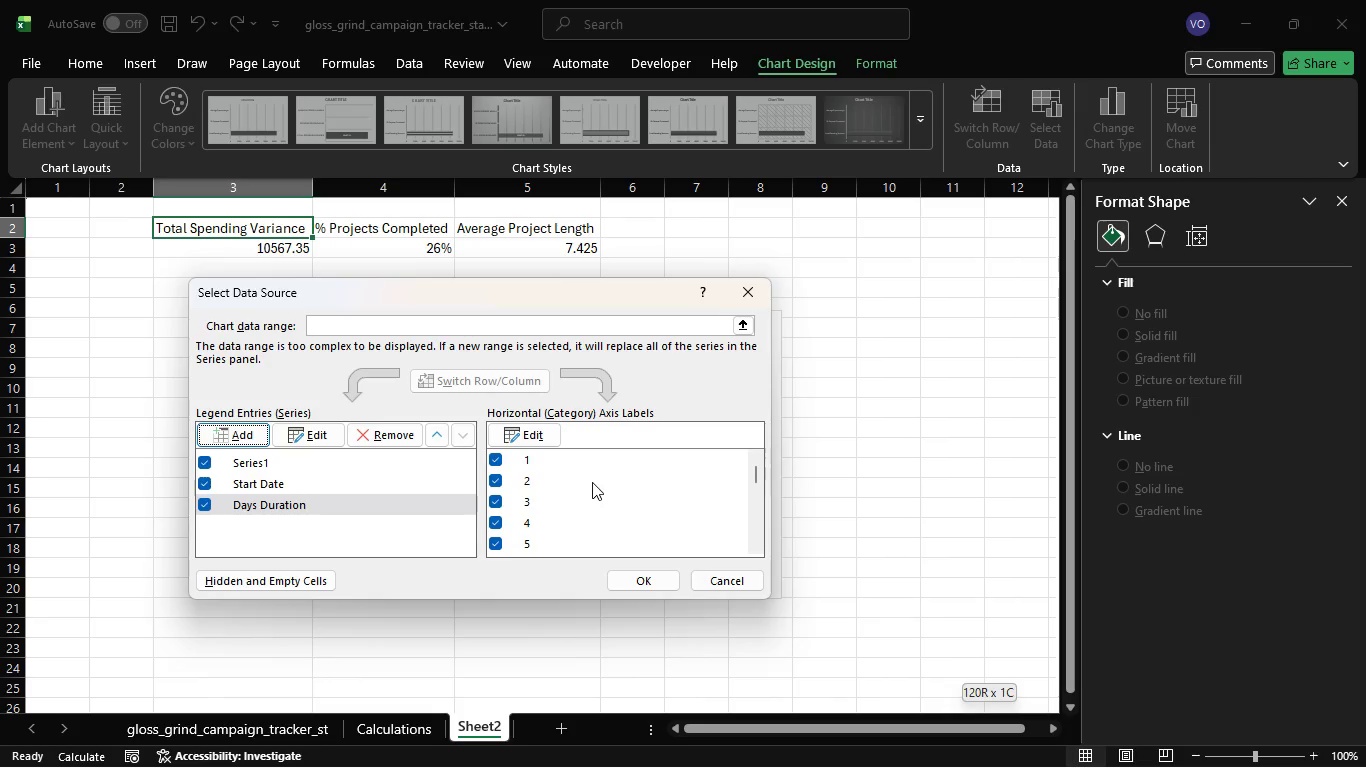 
left_click([534, 443])
 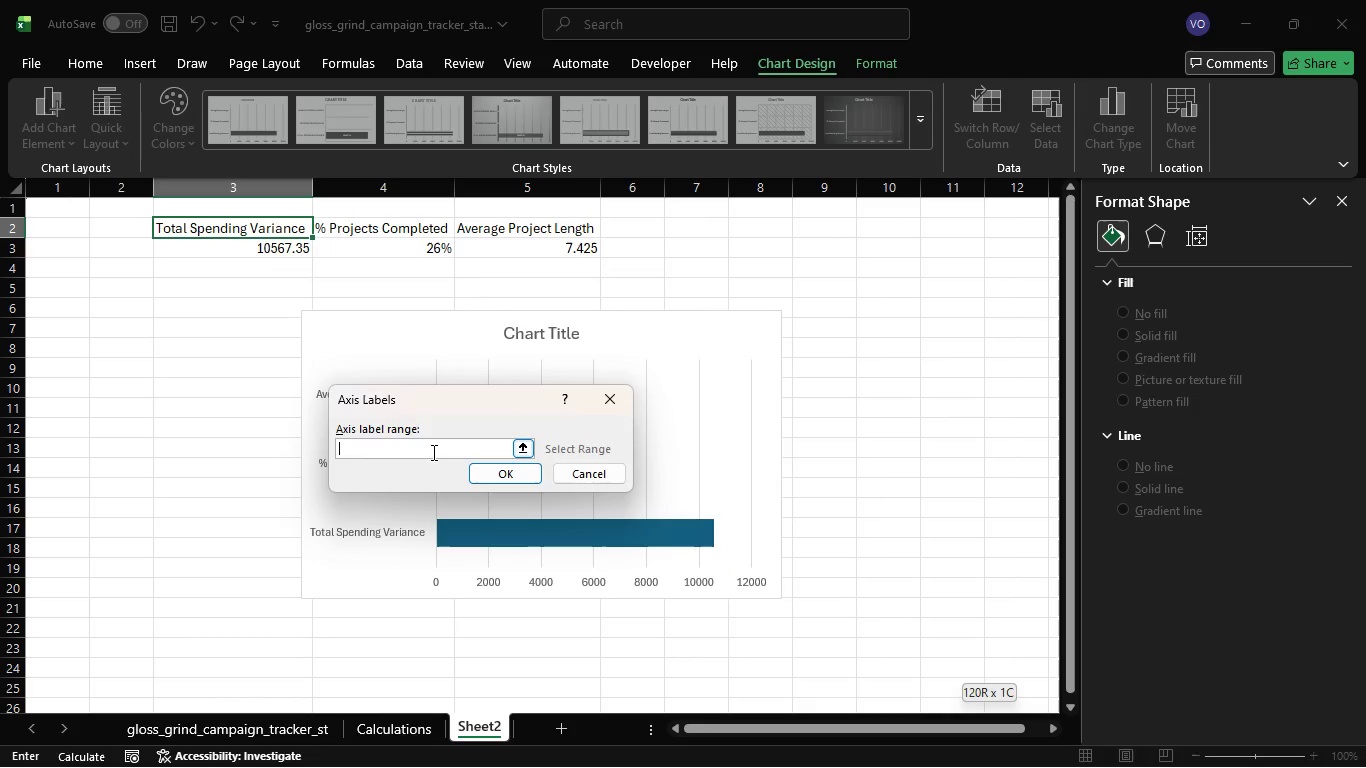 
wait(7.77)
 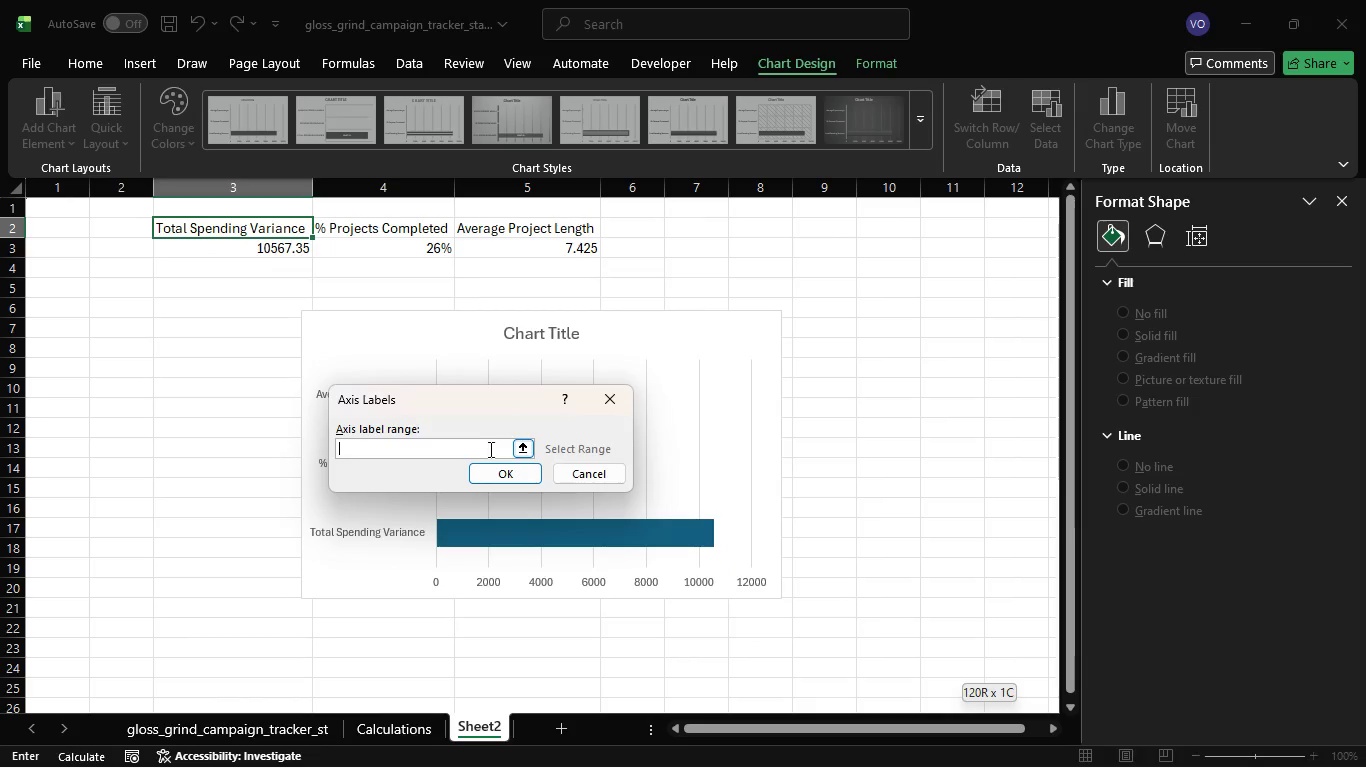 
left_click([399, 733])
 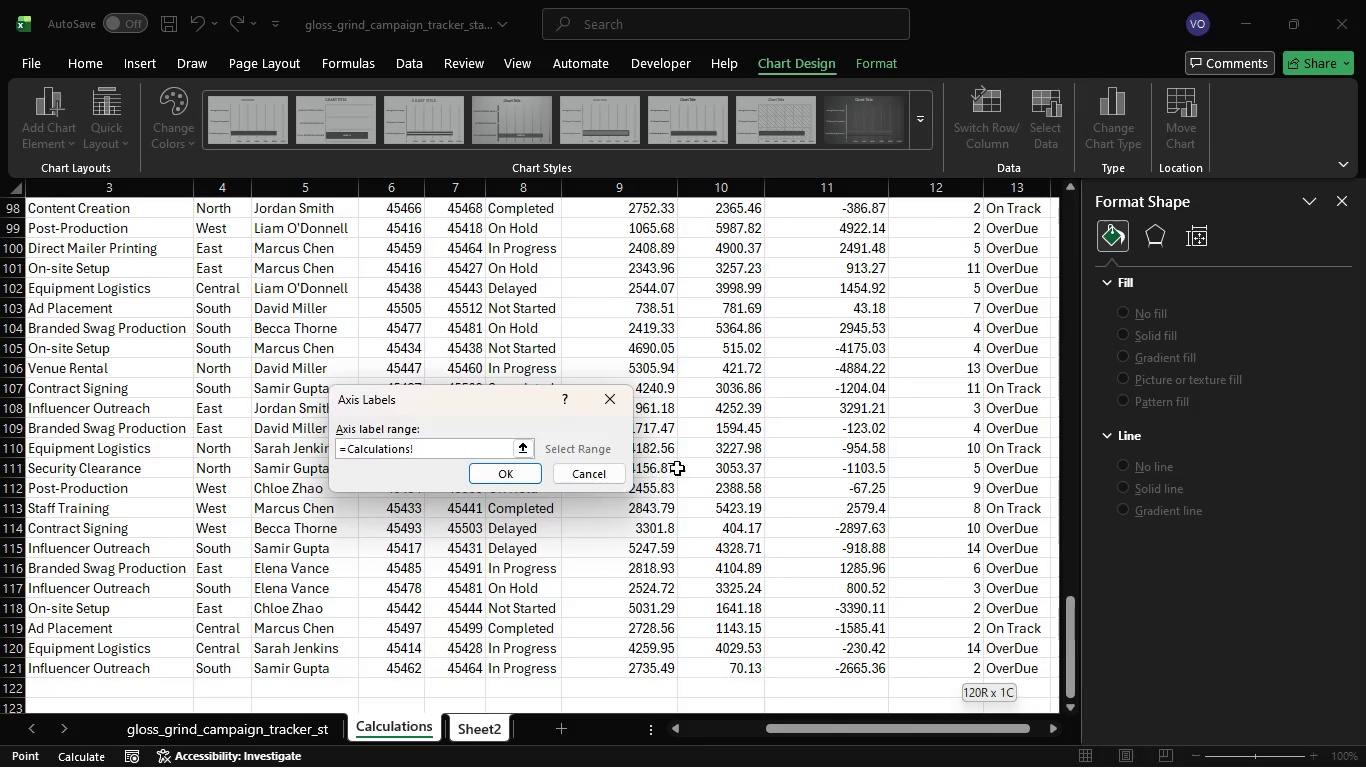 
scroll: coordinate [692, 458], scroll_direction: up, amount: 39.0
 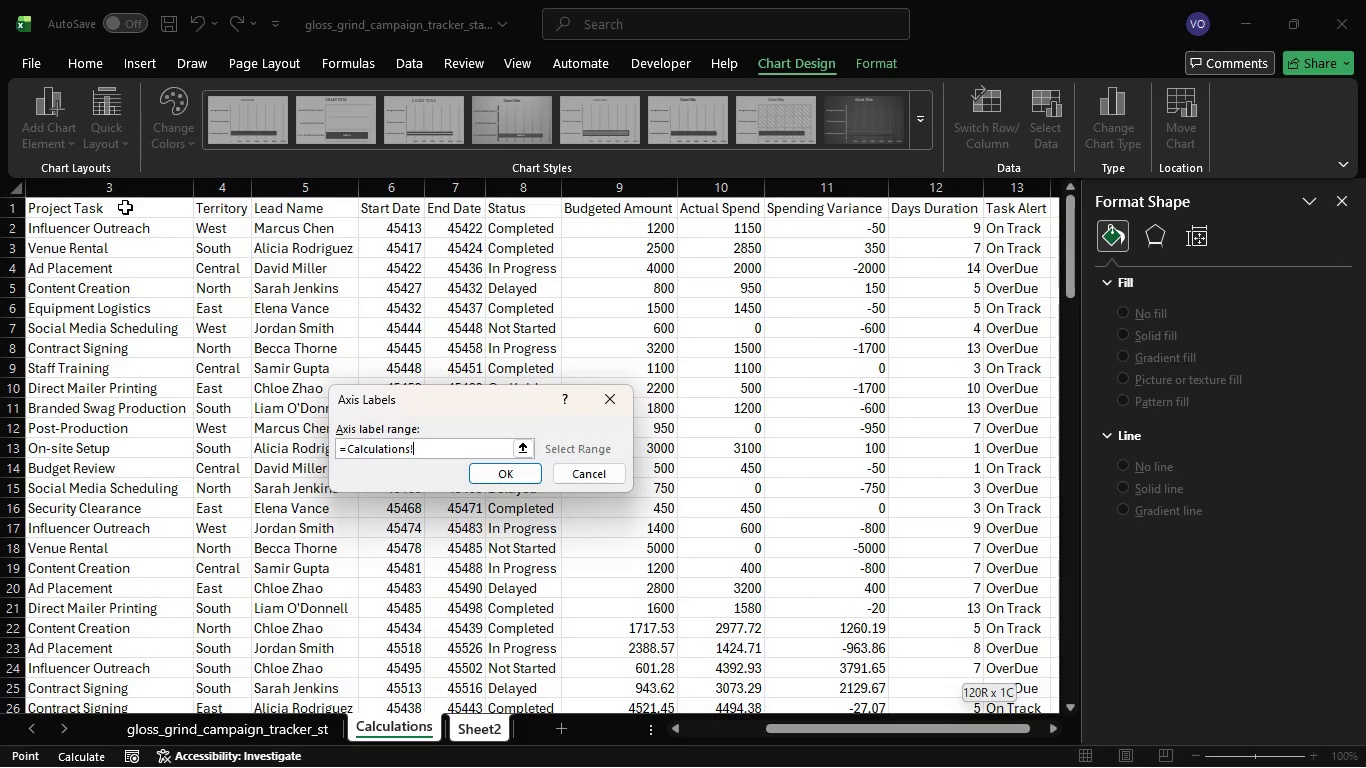 
wait(11.28)
 